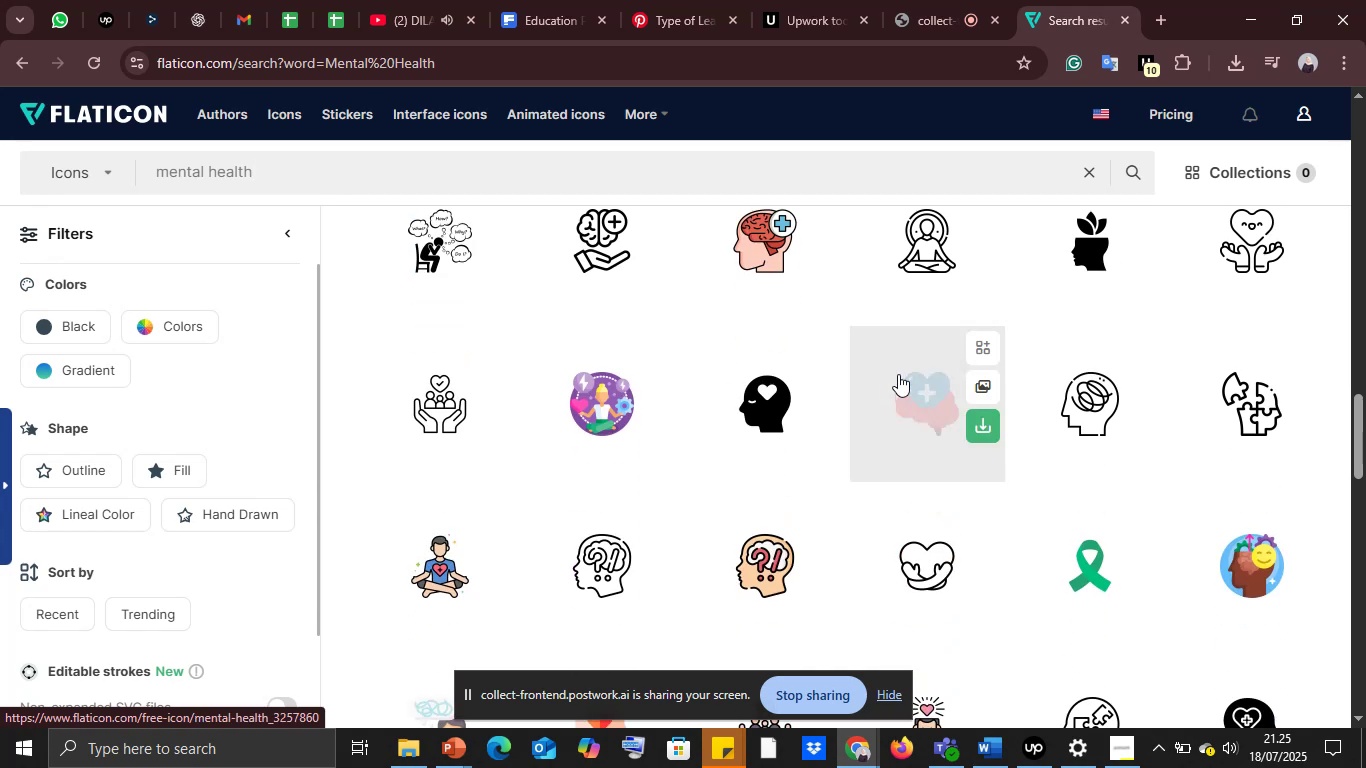 
scroll: coordinate [898, 374], scroll_direction: up, amount: 18.0
 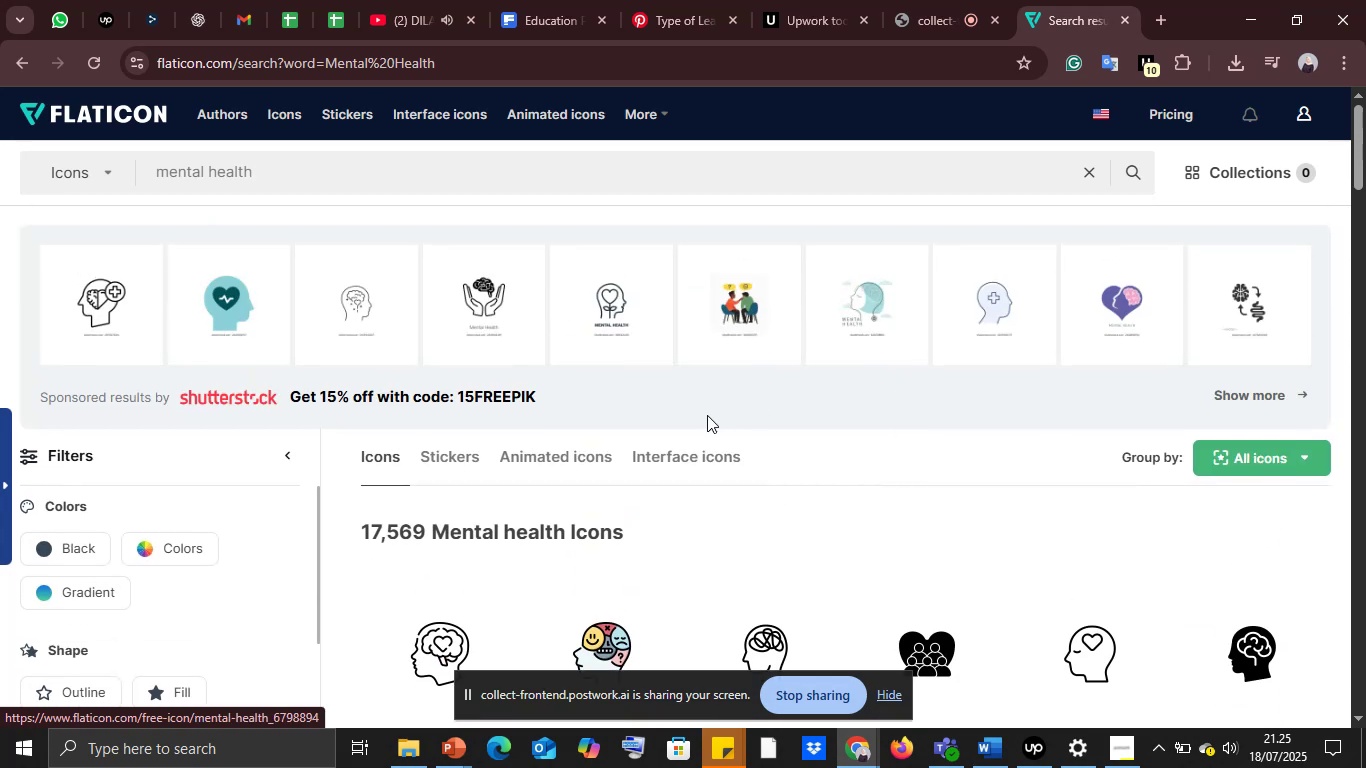 
scroll: coordinate [707, 415], scroll_direction: down, amount: 3.0
 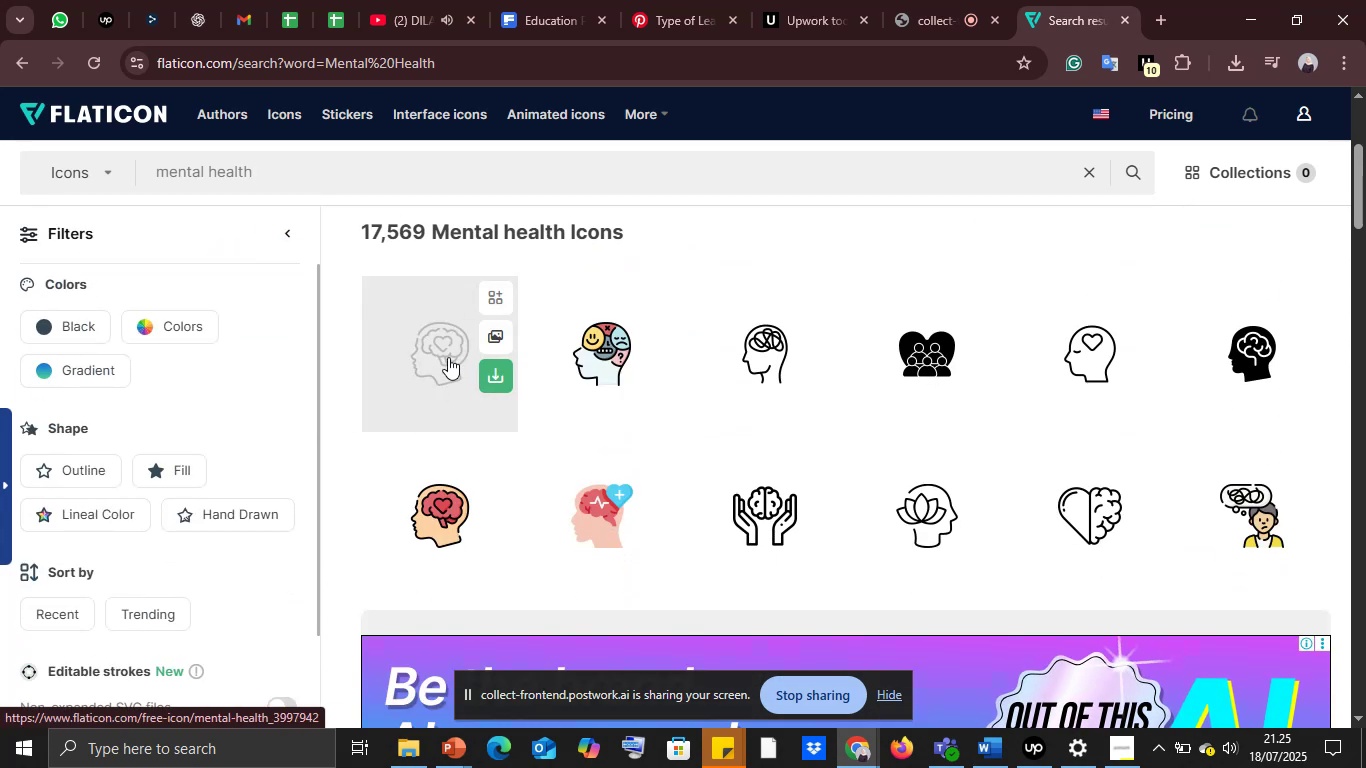 
right_click([448, 353])
 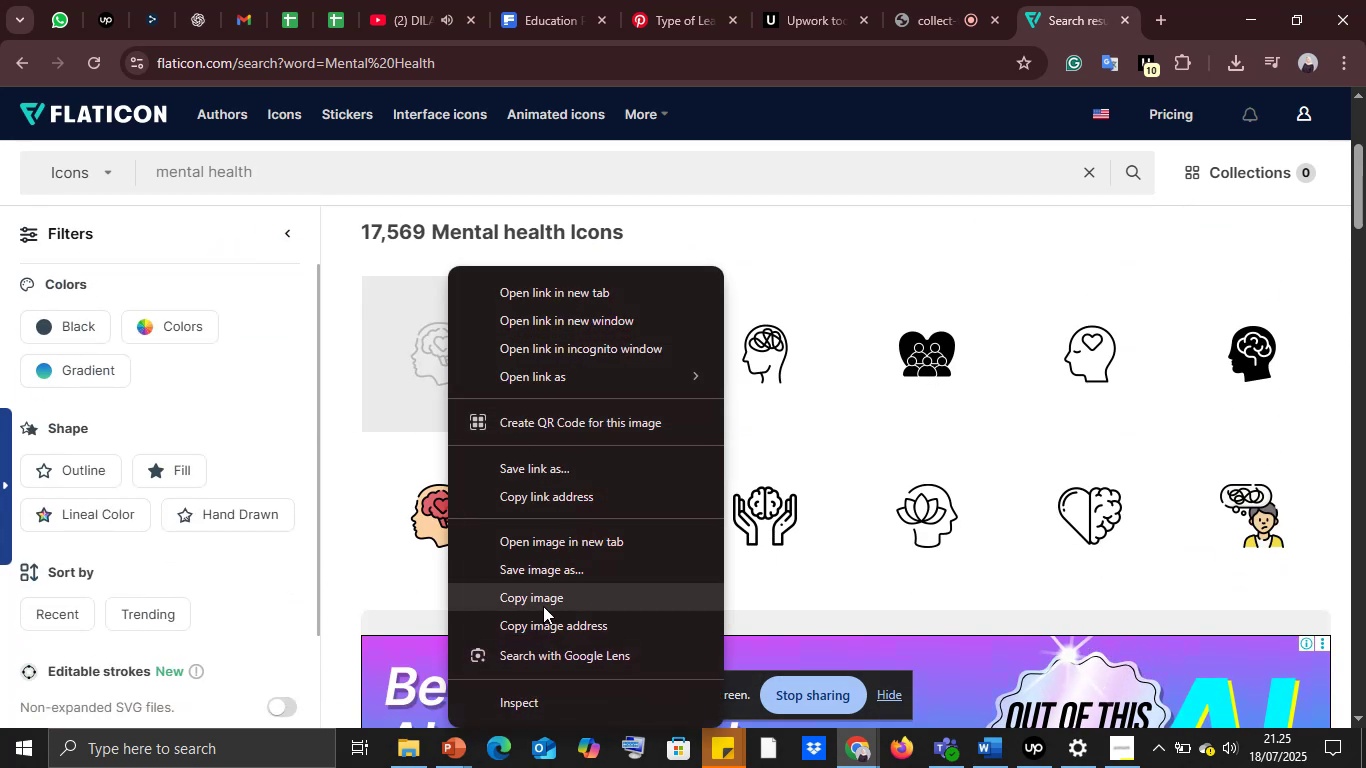 
left_click([539, 597])
 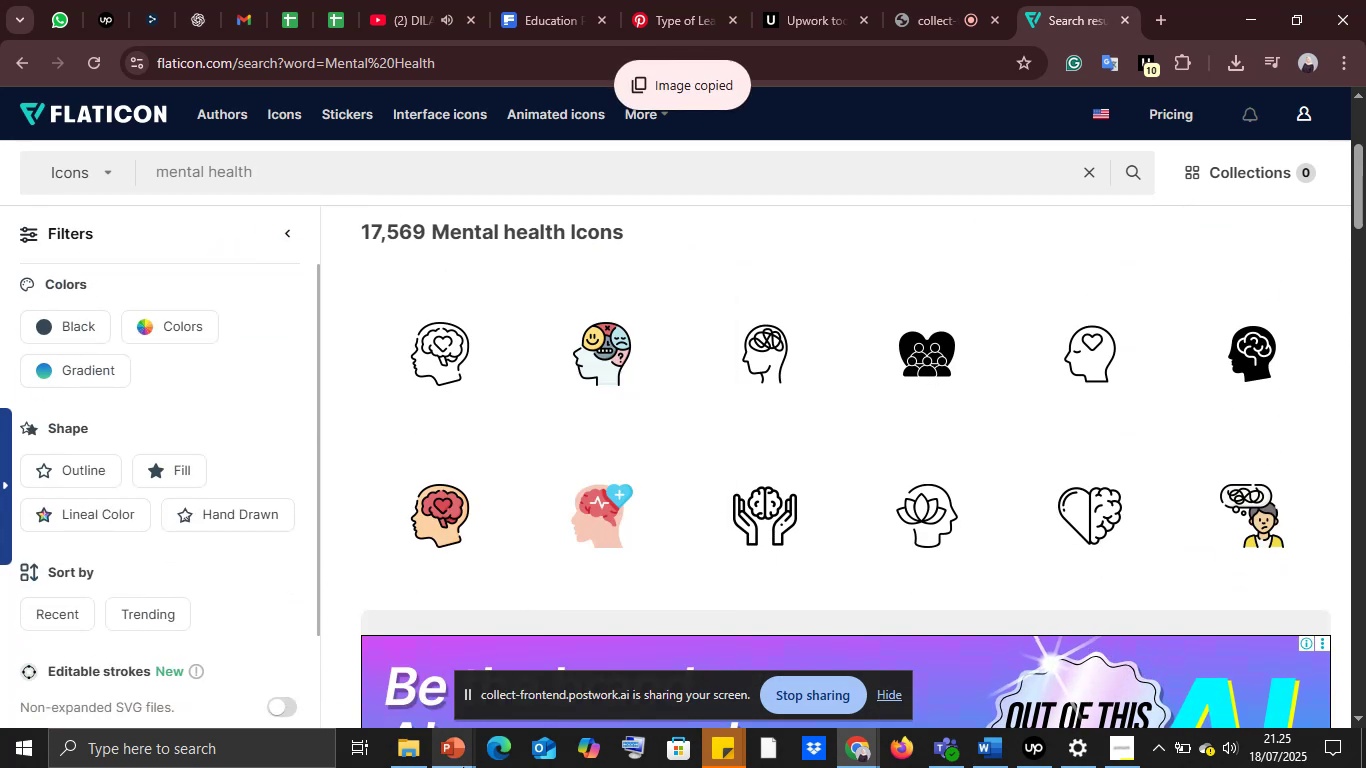 
left_click([460, 767])
 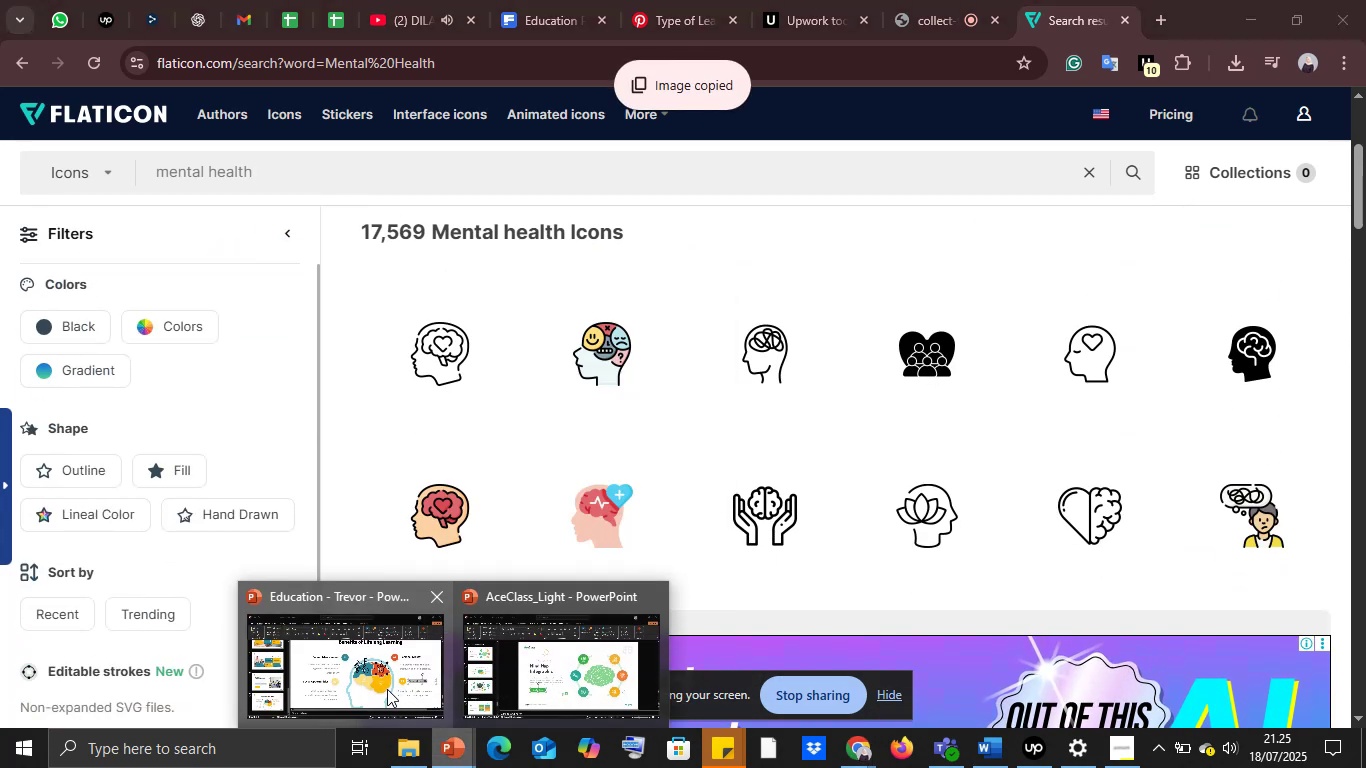 
left_click([387, 689])
 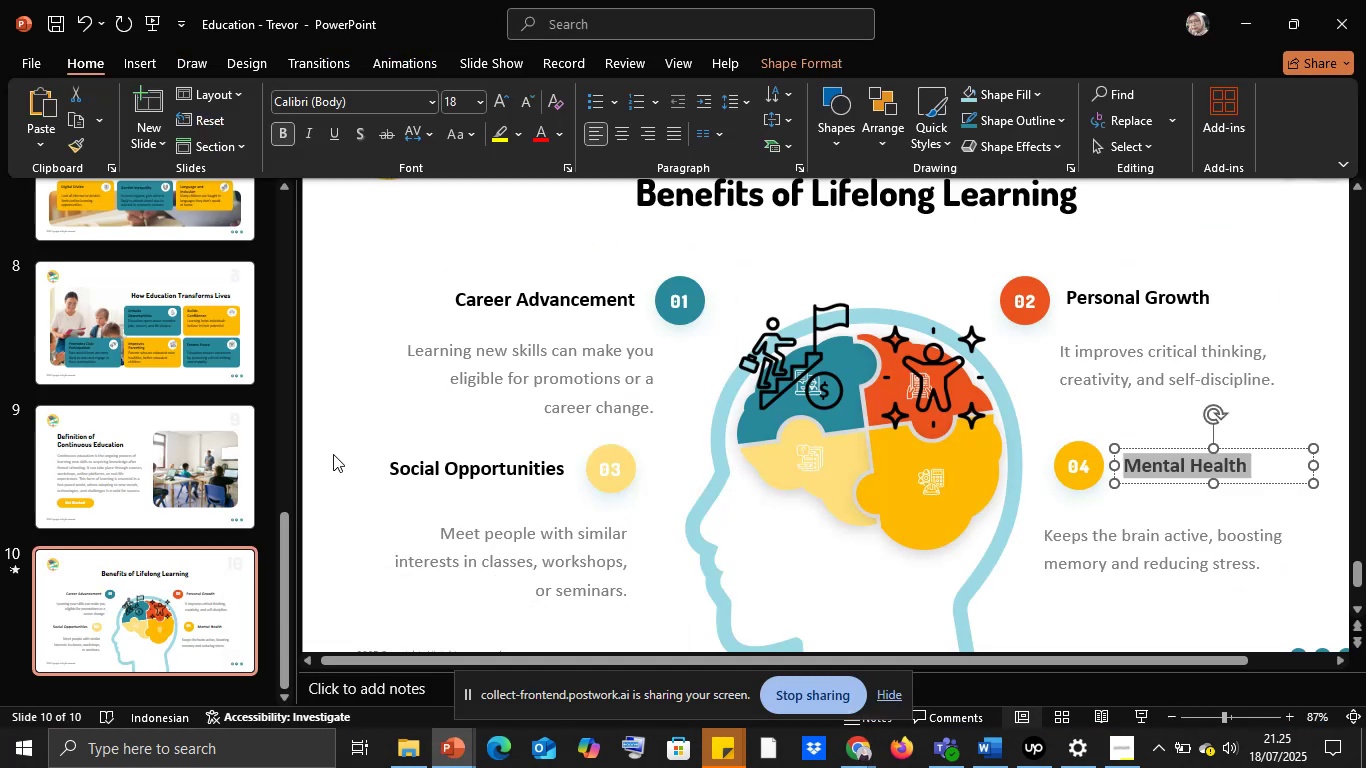 
left_click([333, 454])
 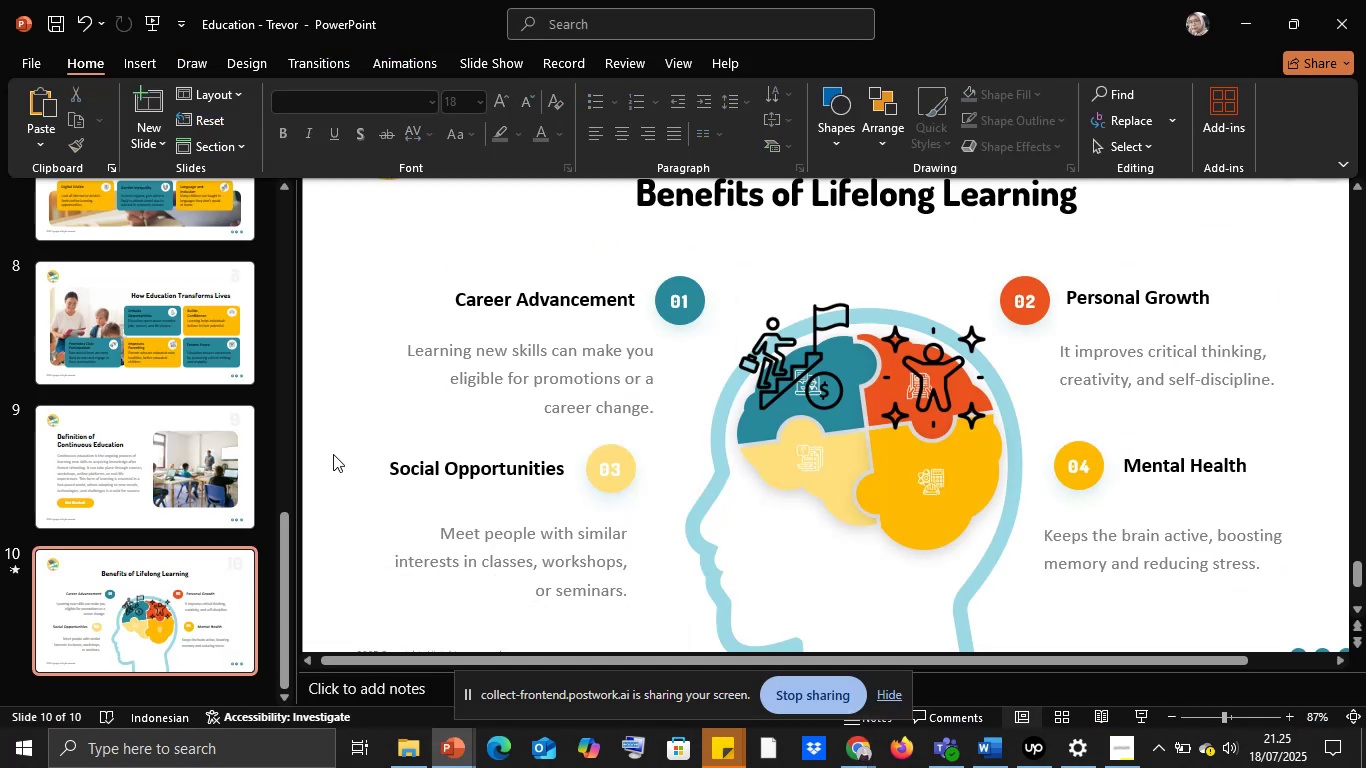 
key(Control+V)
 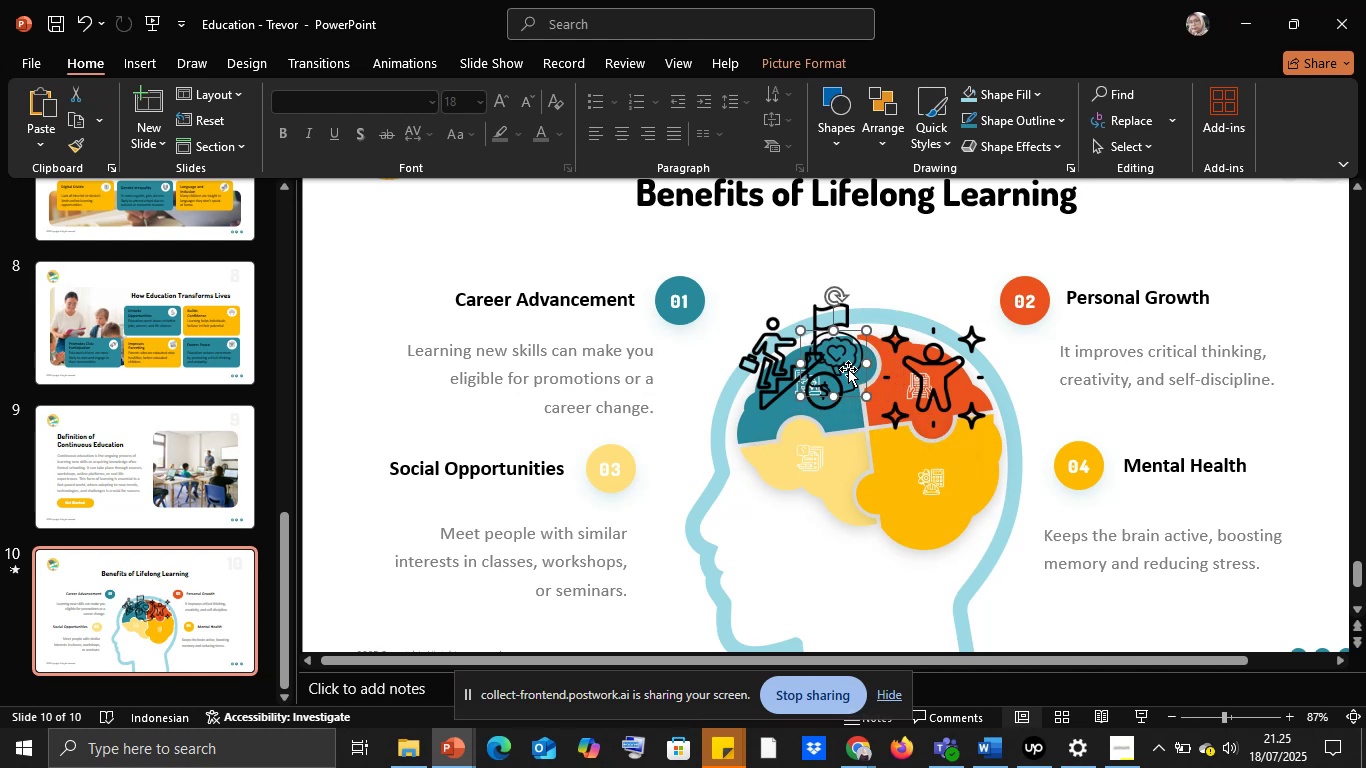 
left_click([834, 361])
 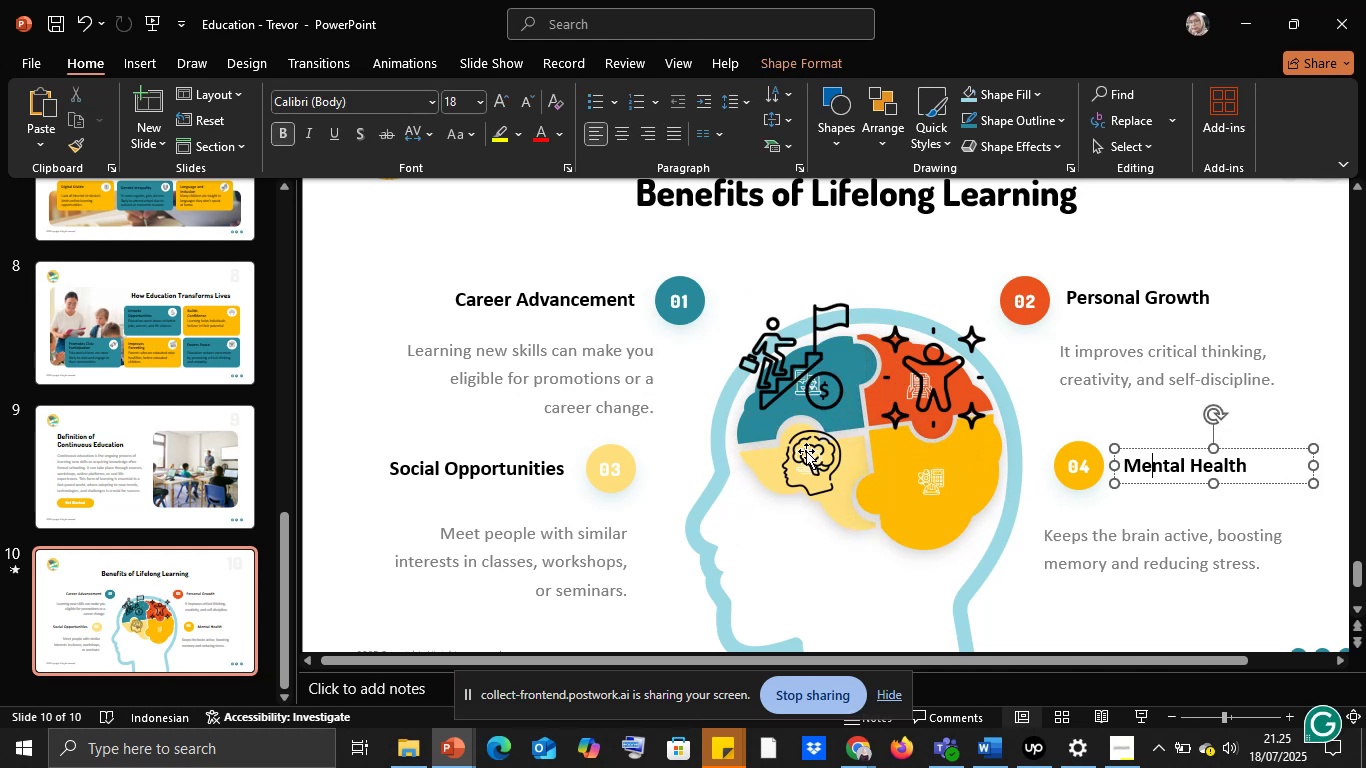 
wait(6.31)
 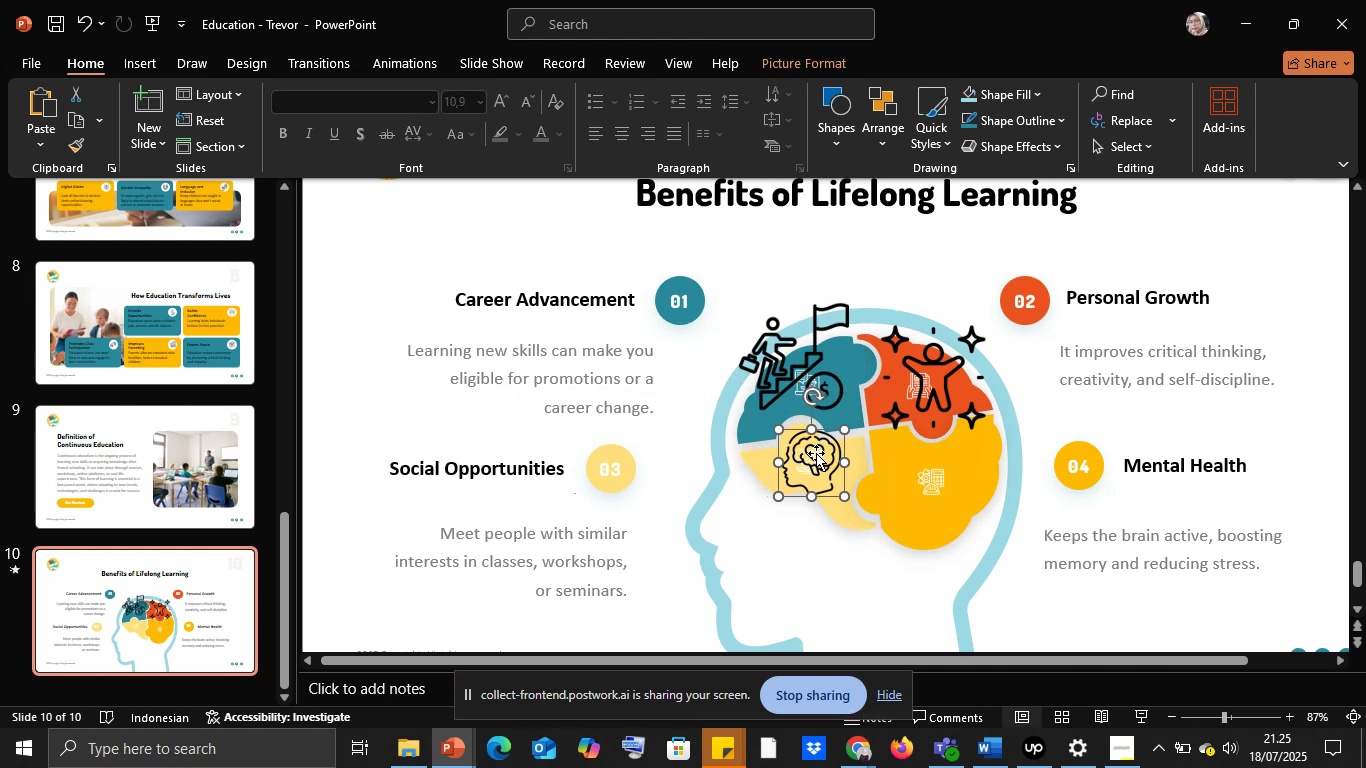 
left_click([845, 748])
 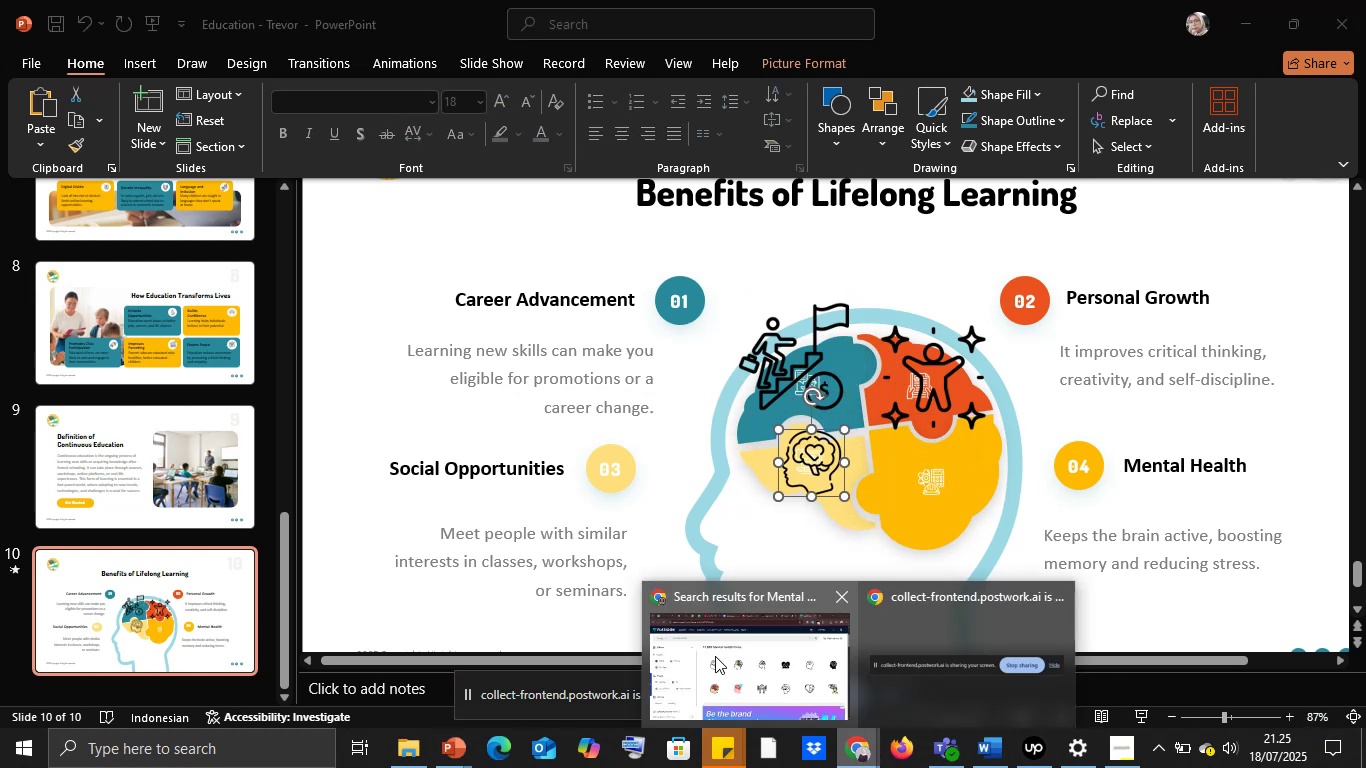 
left_click([715, 656])
 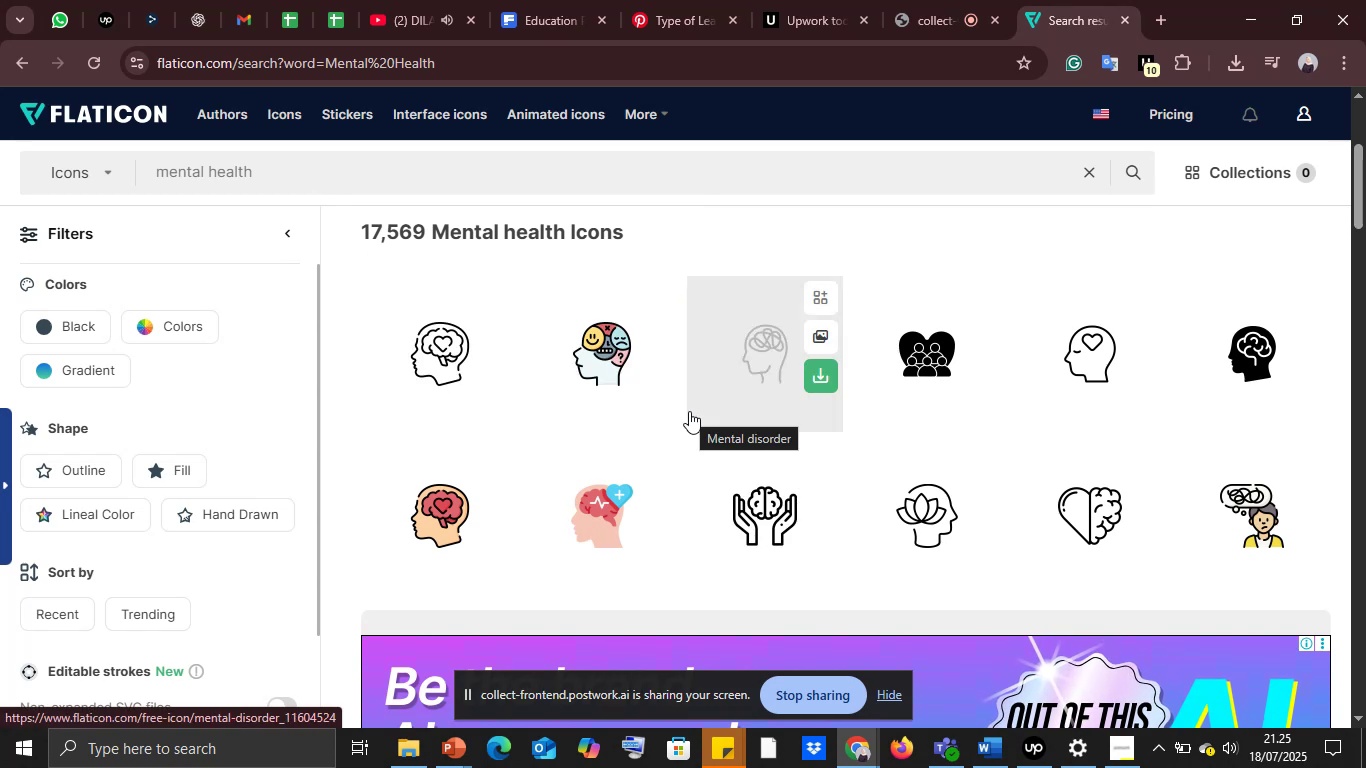 
wait(8.5)
 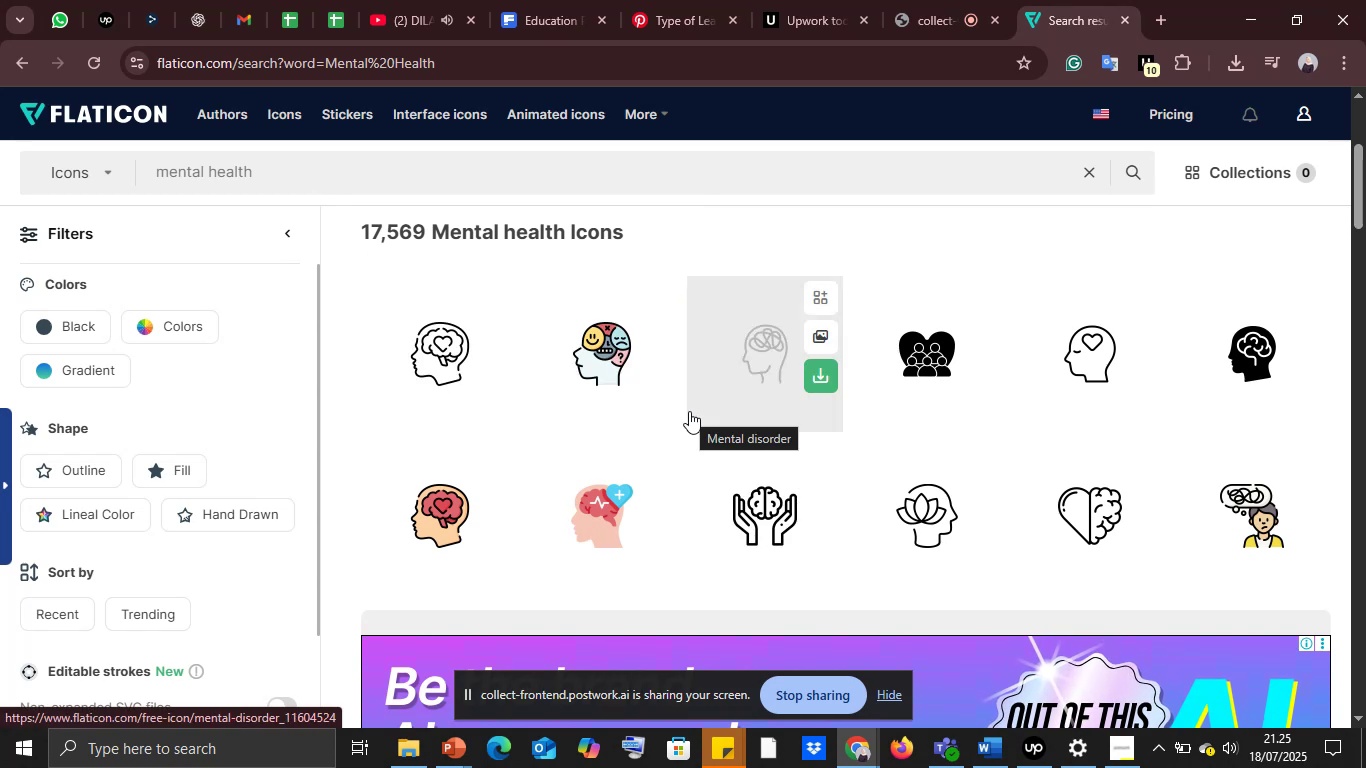 
scroll: coordinate [689, 411], scroll_direction: down, amount: 6.0
 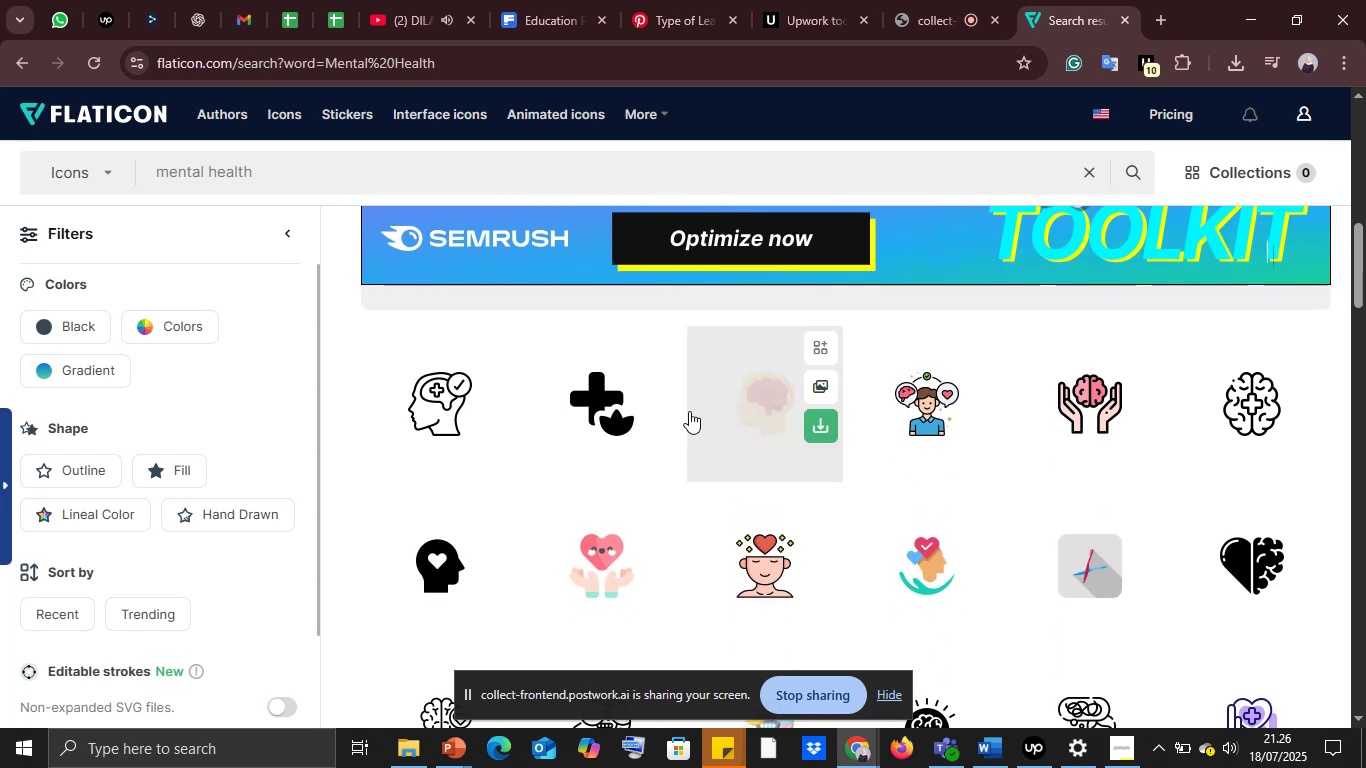 
scroll: coordinate [689, 411], scroll_direction: up, amount: 6.0
 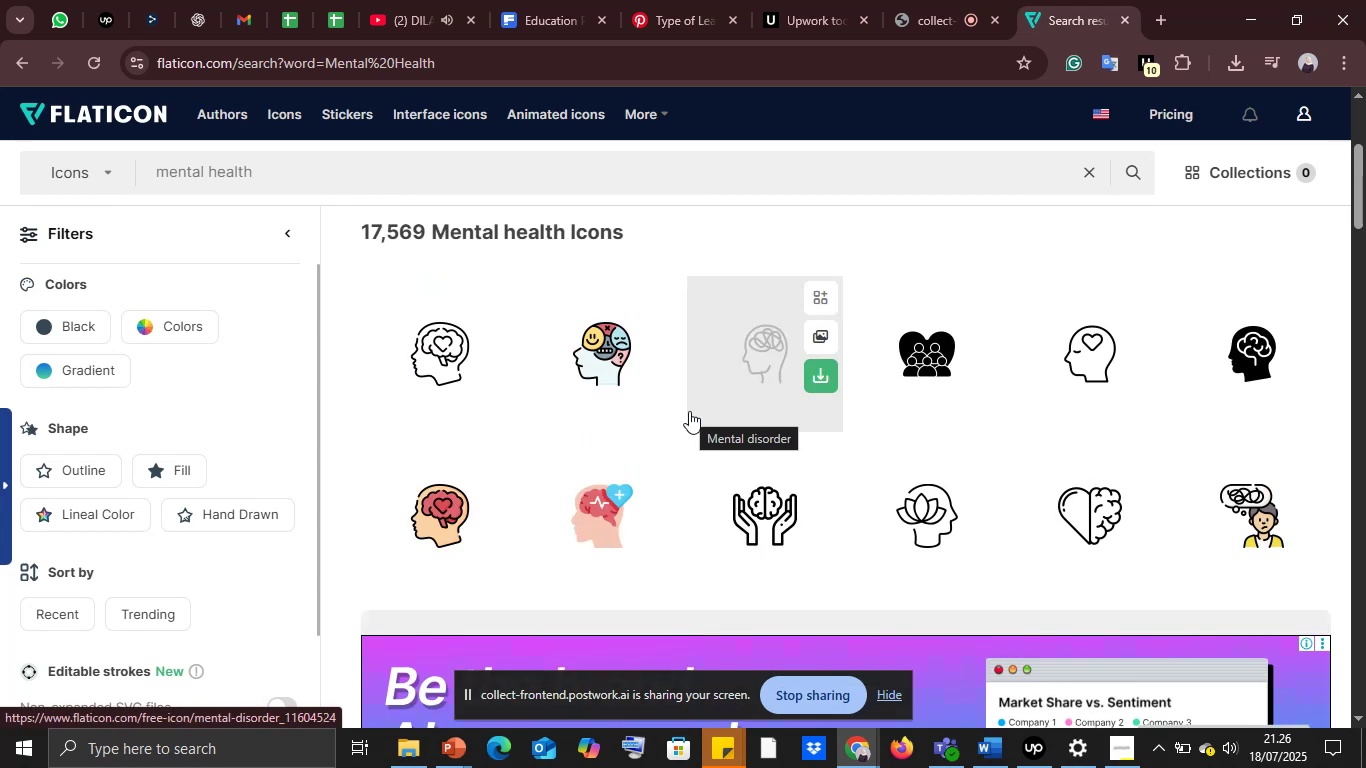 
right_click([742, 512])
 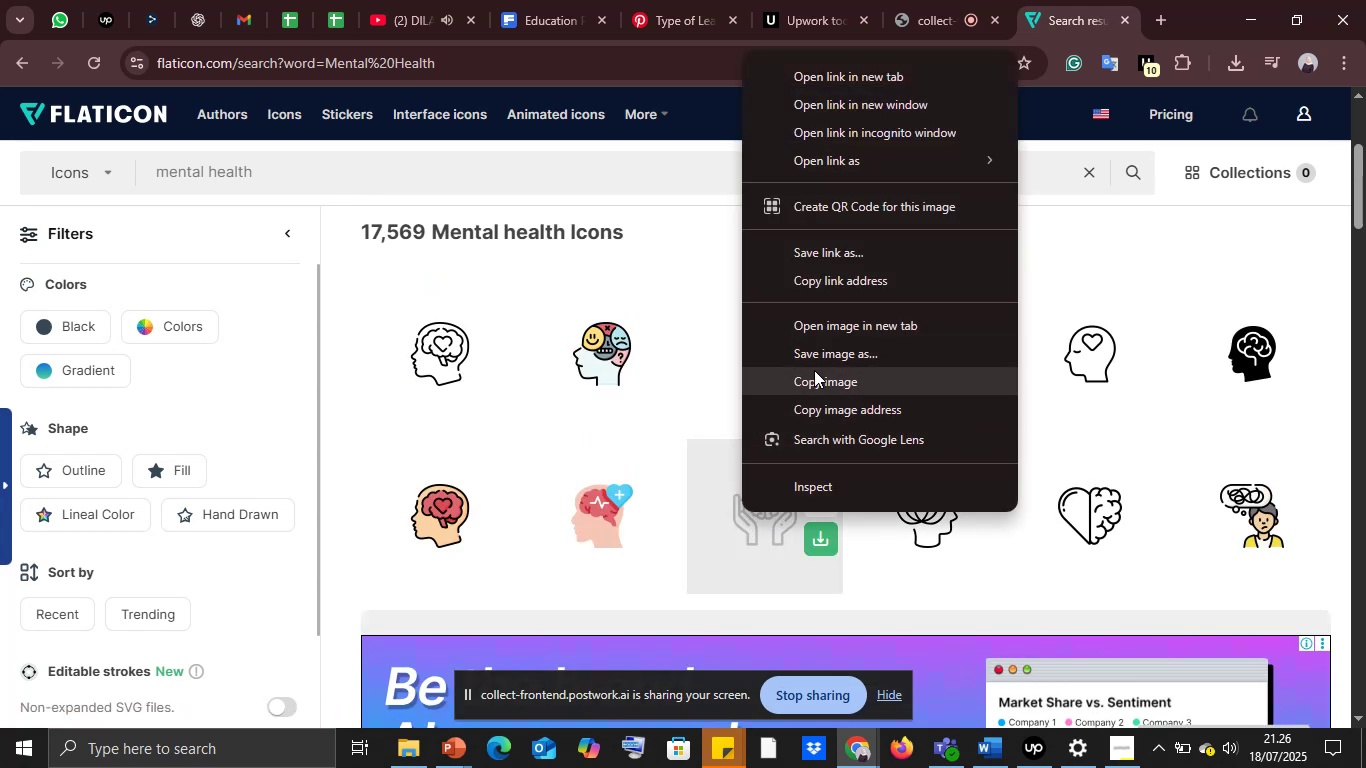 
left_click([817, 380])
 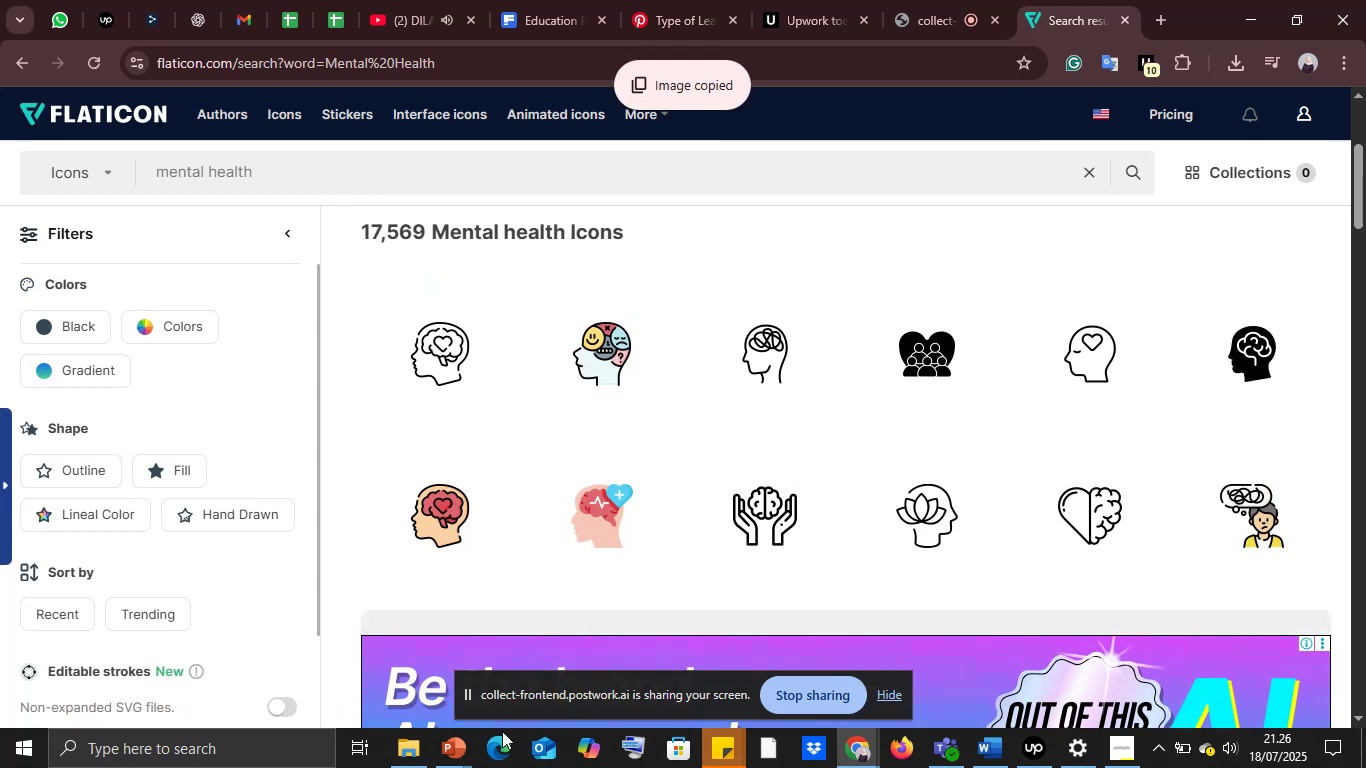 
left_click([445, 755])
 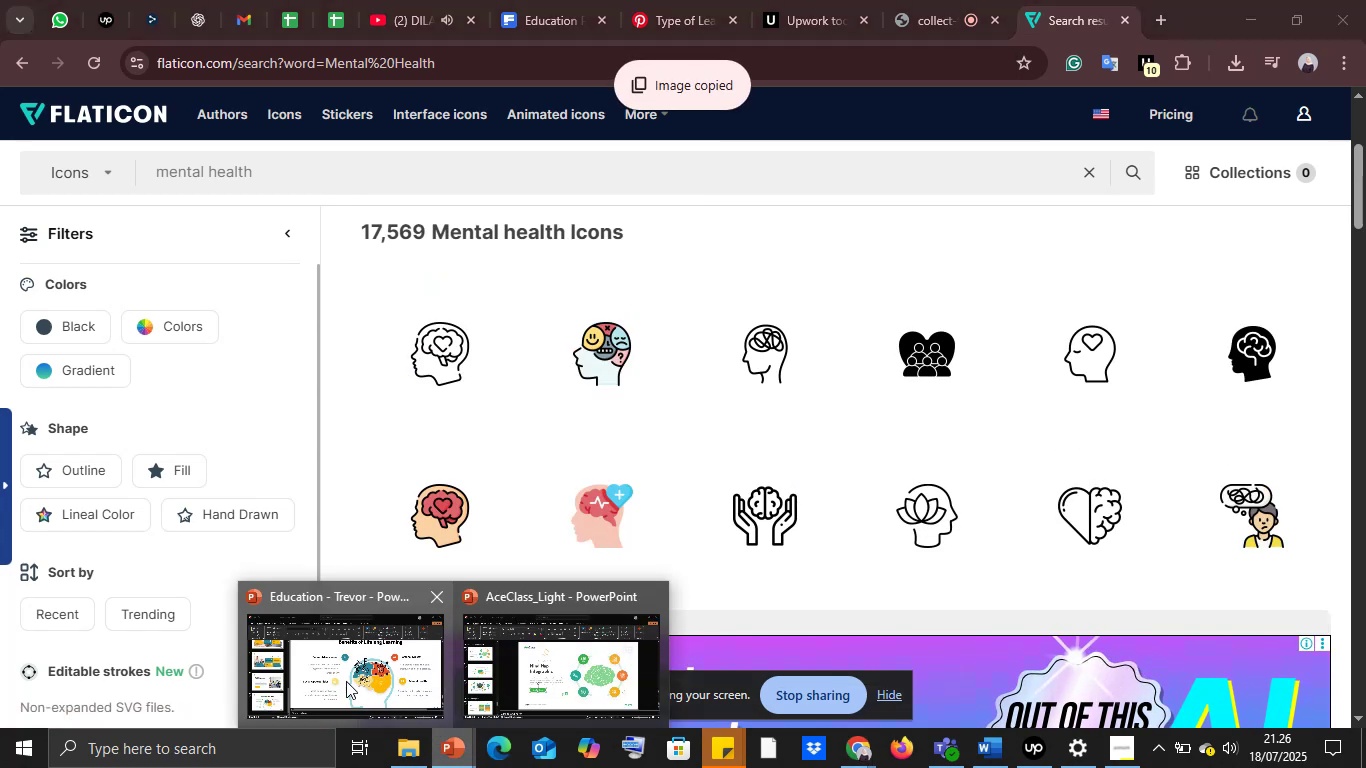 
left_click([346, 681])
 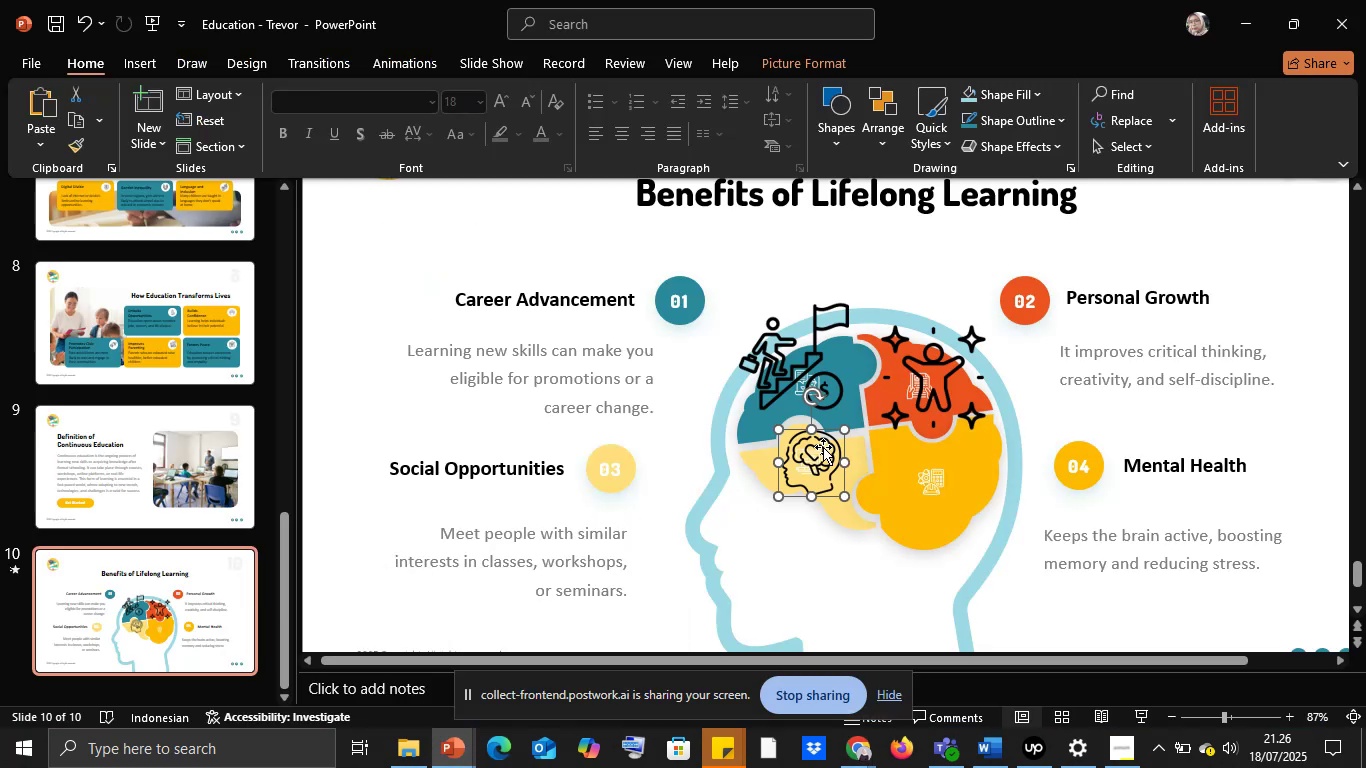 
key(Delete)
 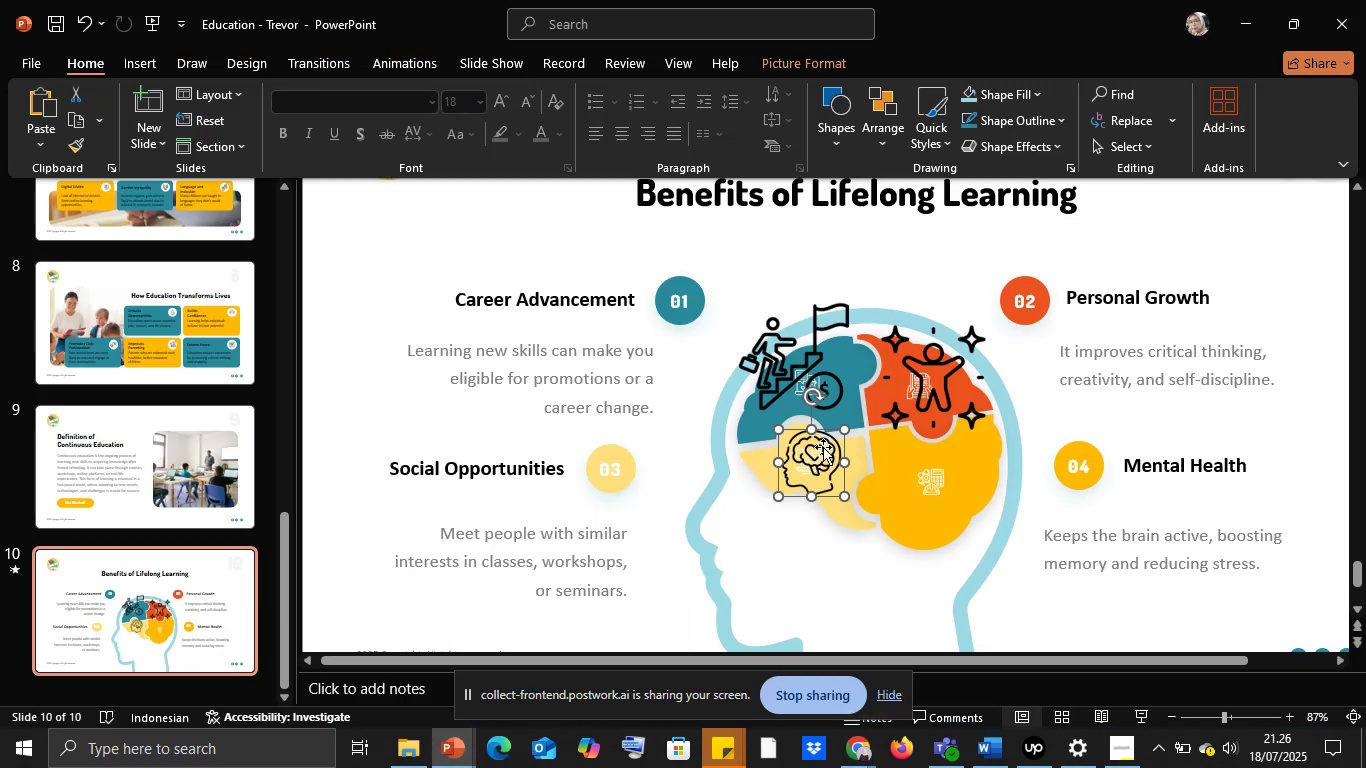 
key(Control+V)
 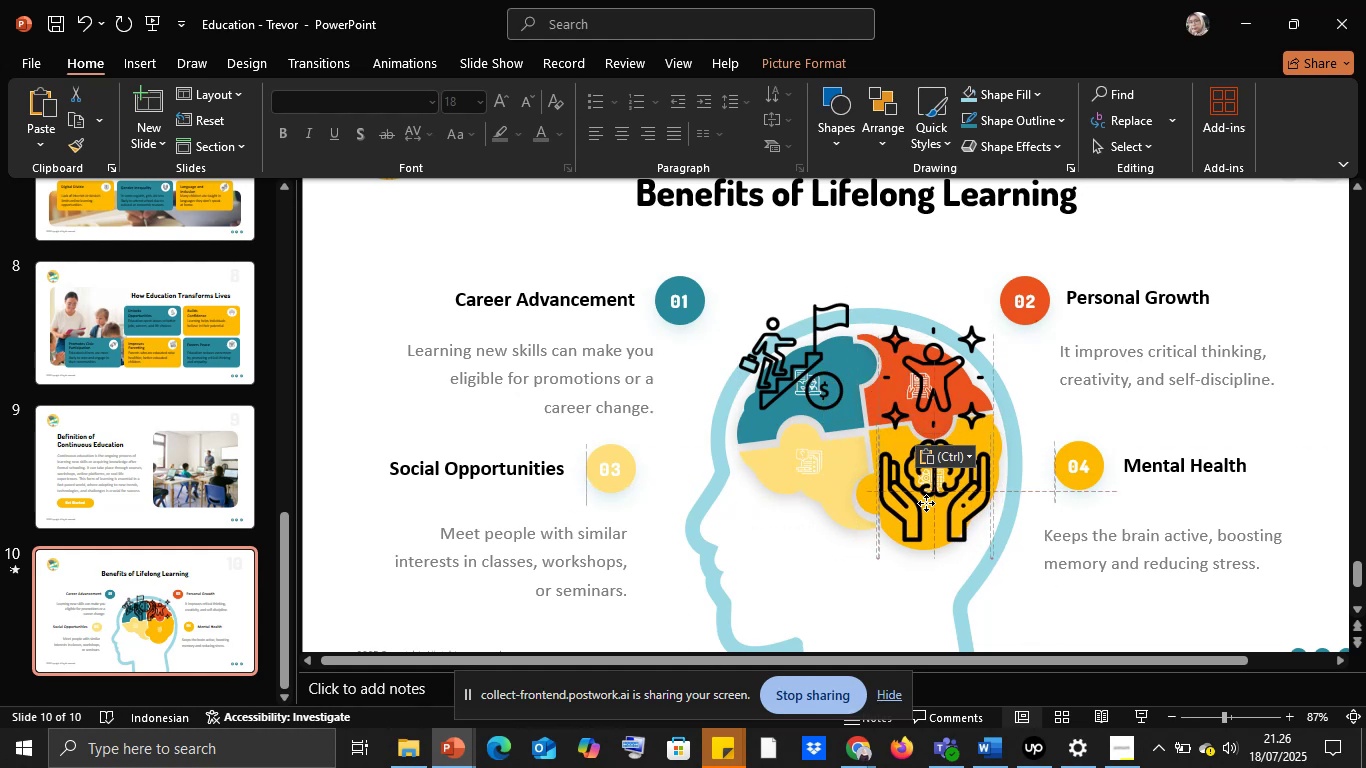 
left_click([486, 475])
 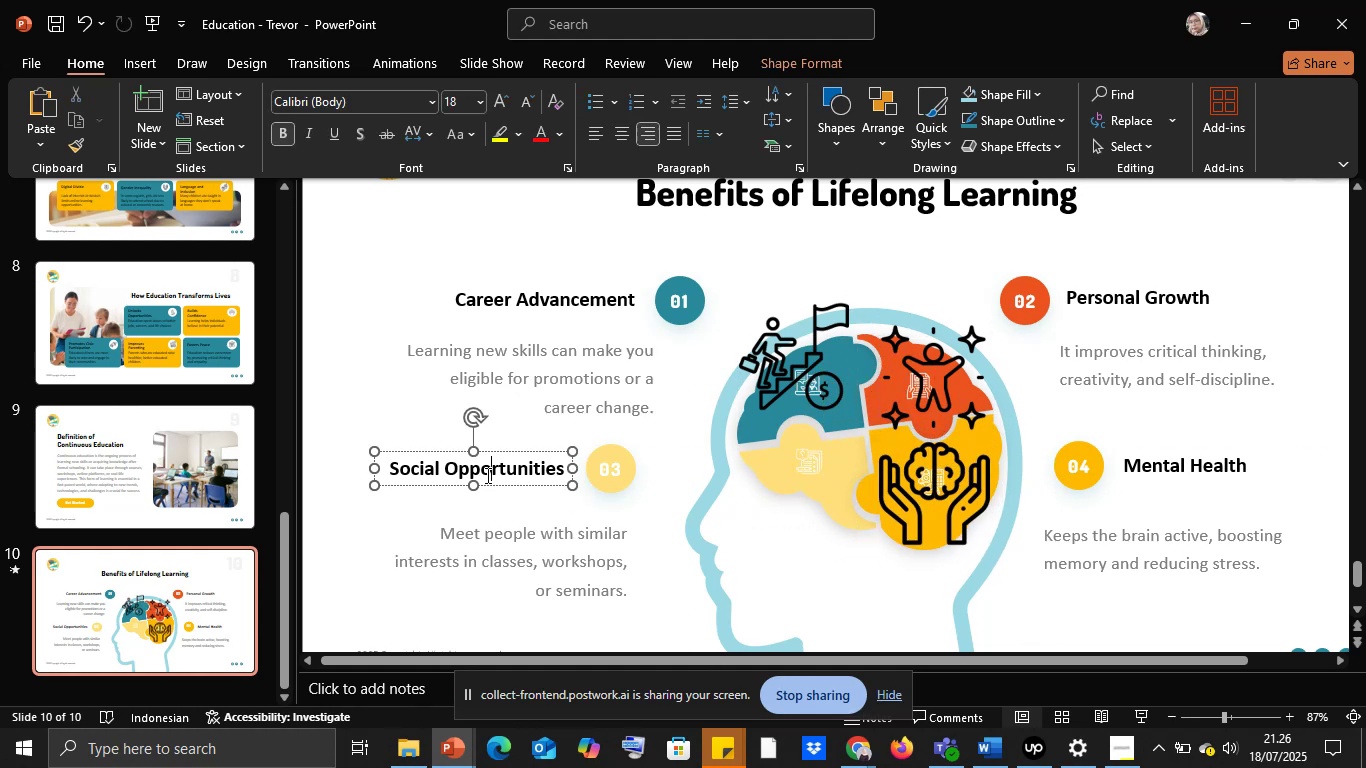 
key(Control+A)
 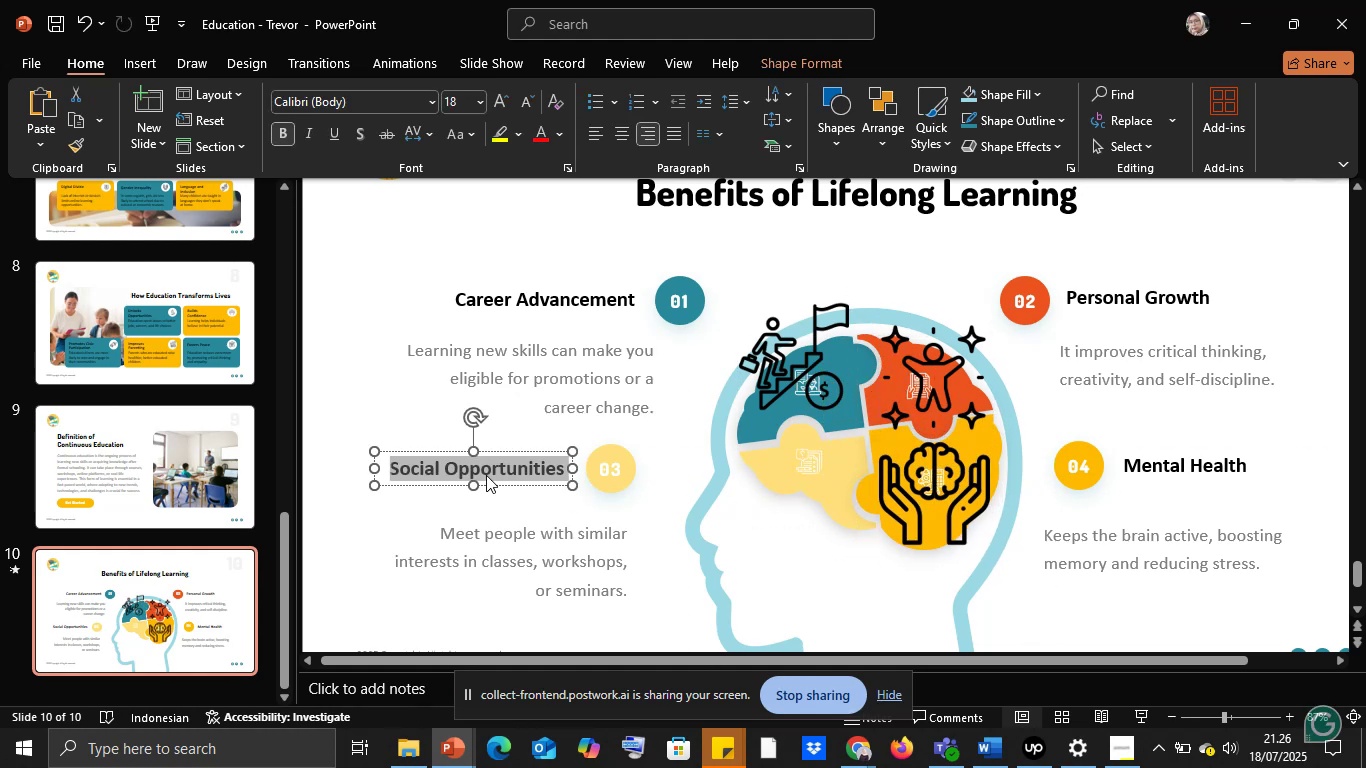 
key(Control+C)
 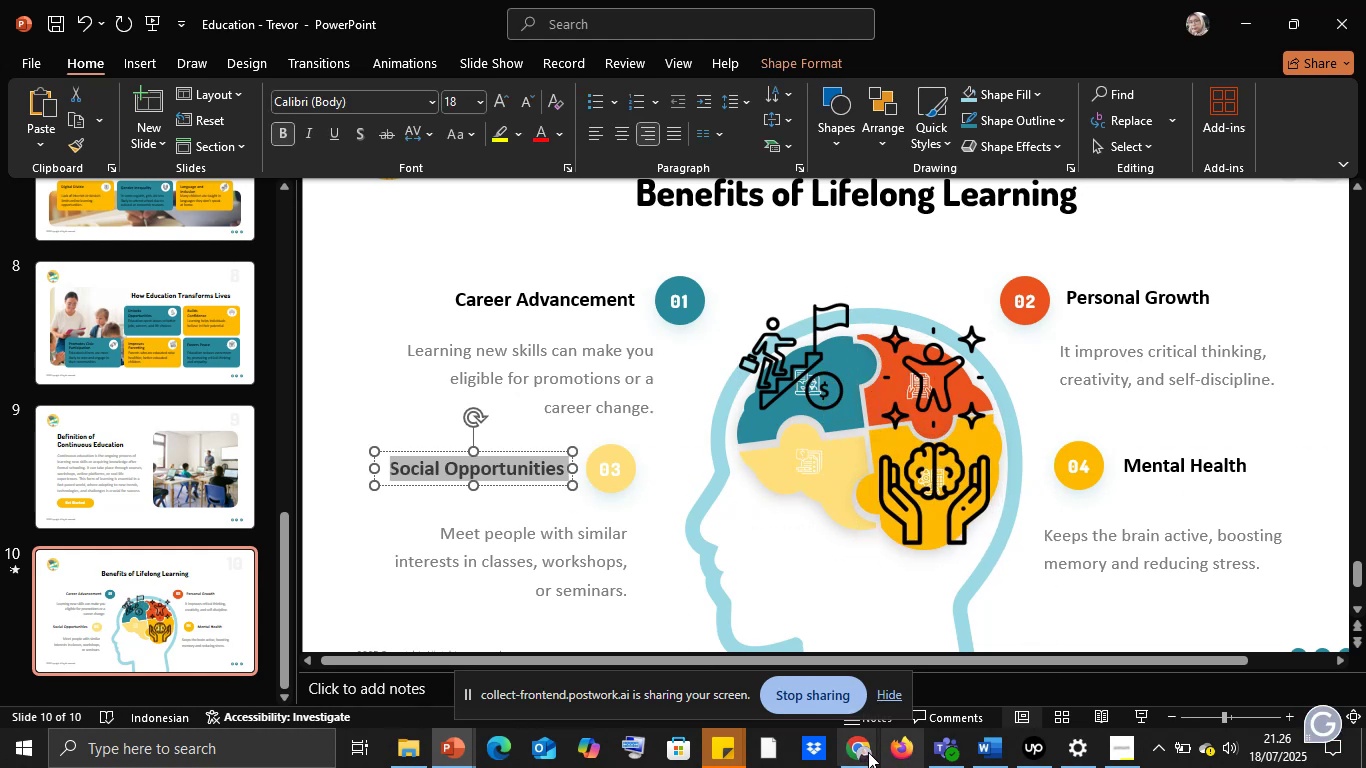 
left_click([864, 752])
 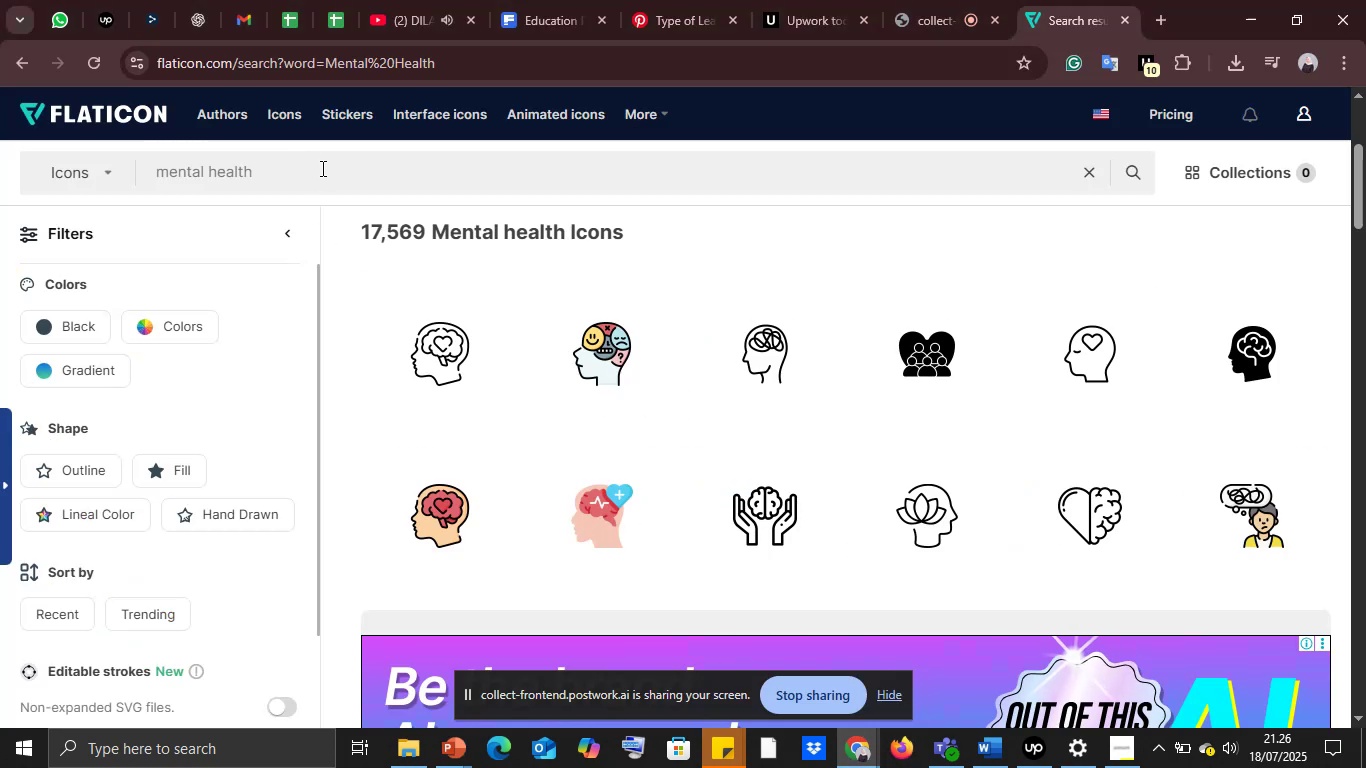 
key(Control+V)
 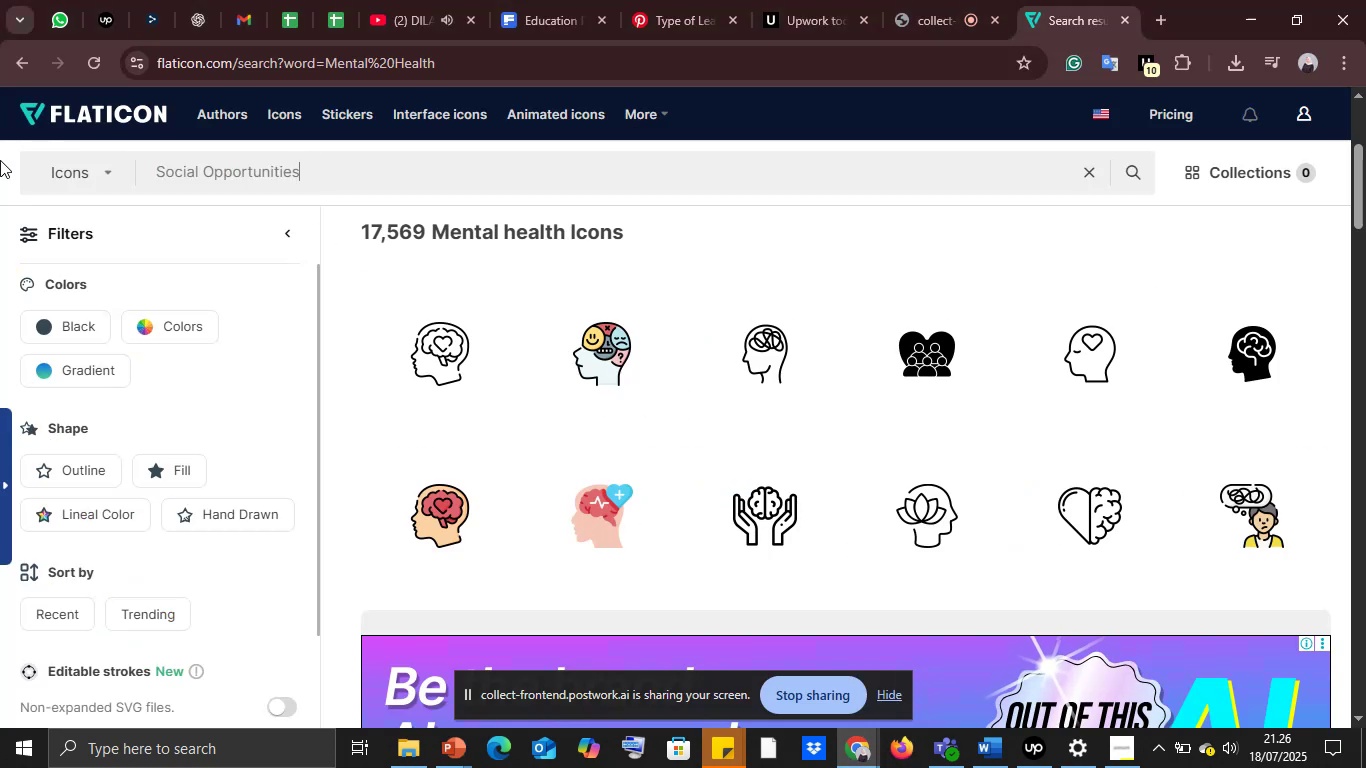 
key(Enter)
 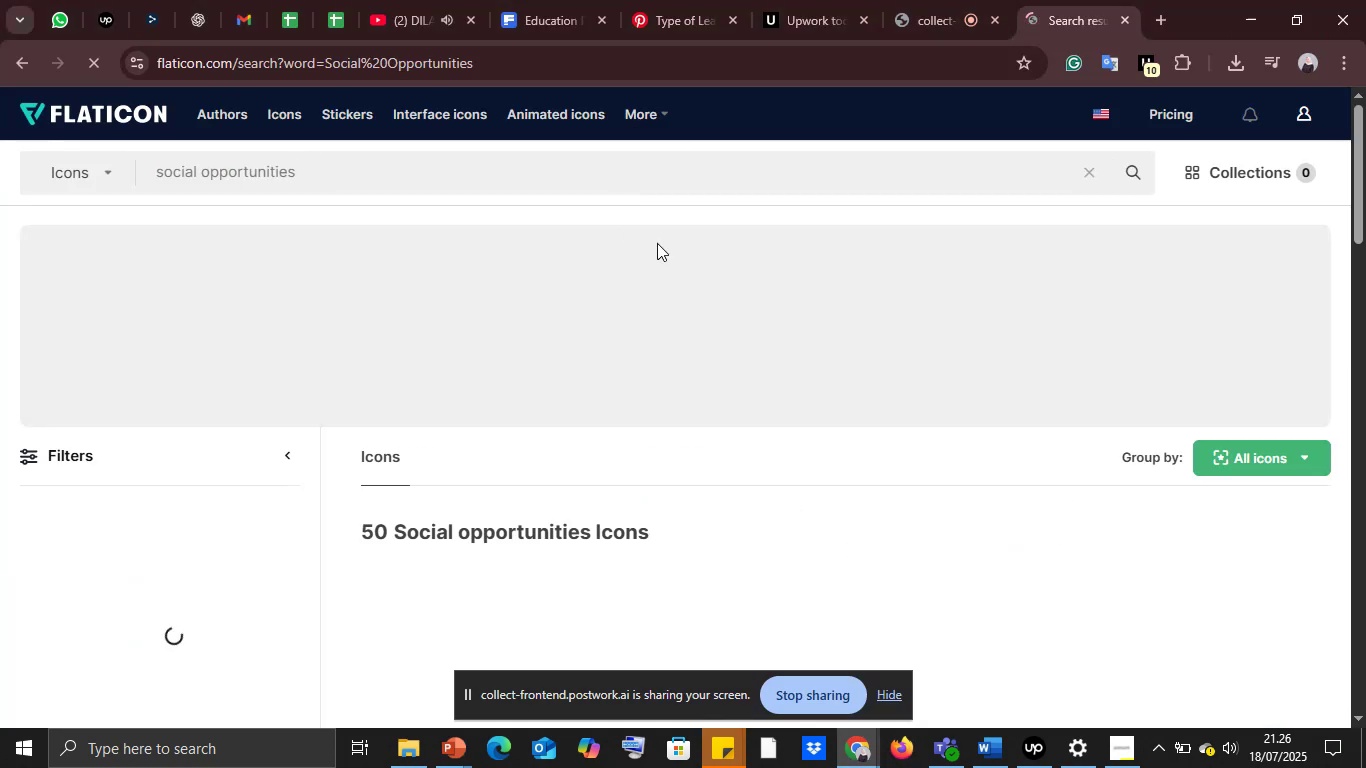 
scroll: coordinate [632, 387], scroll_direction: down, amount: 3.0
 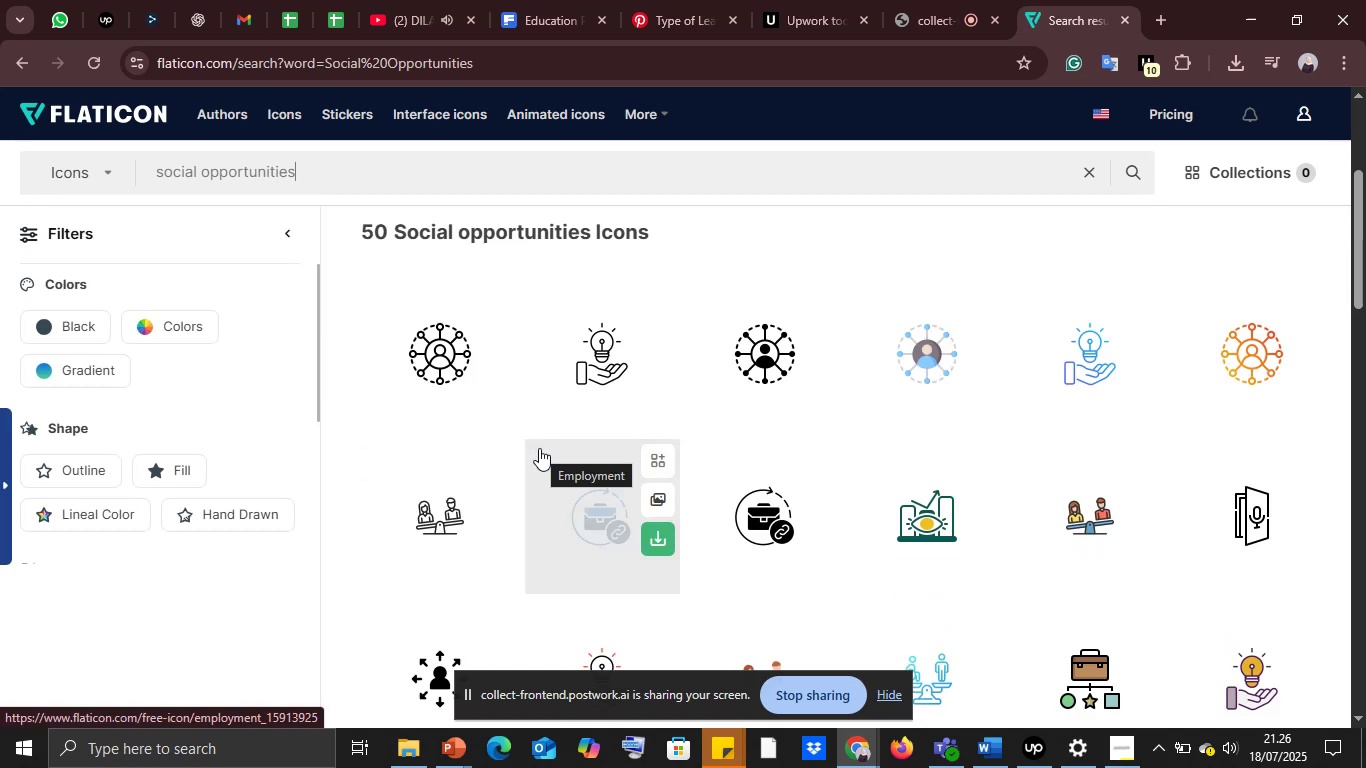 
wait(5.67)
 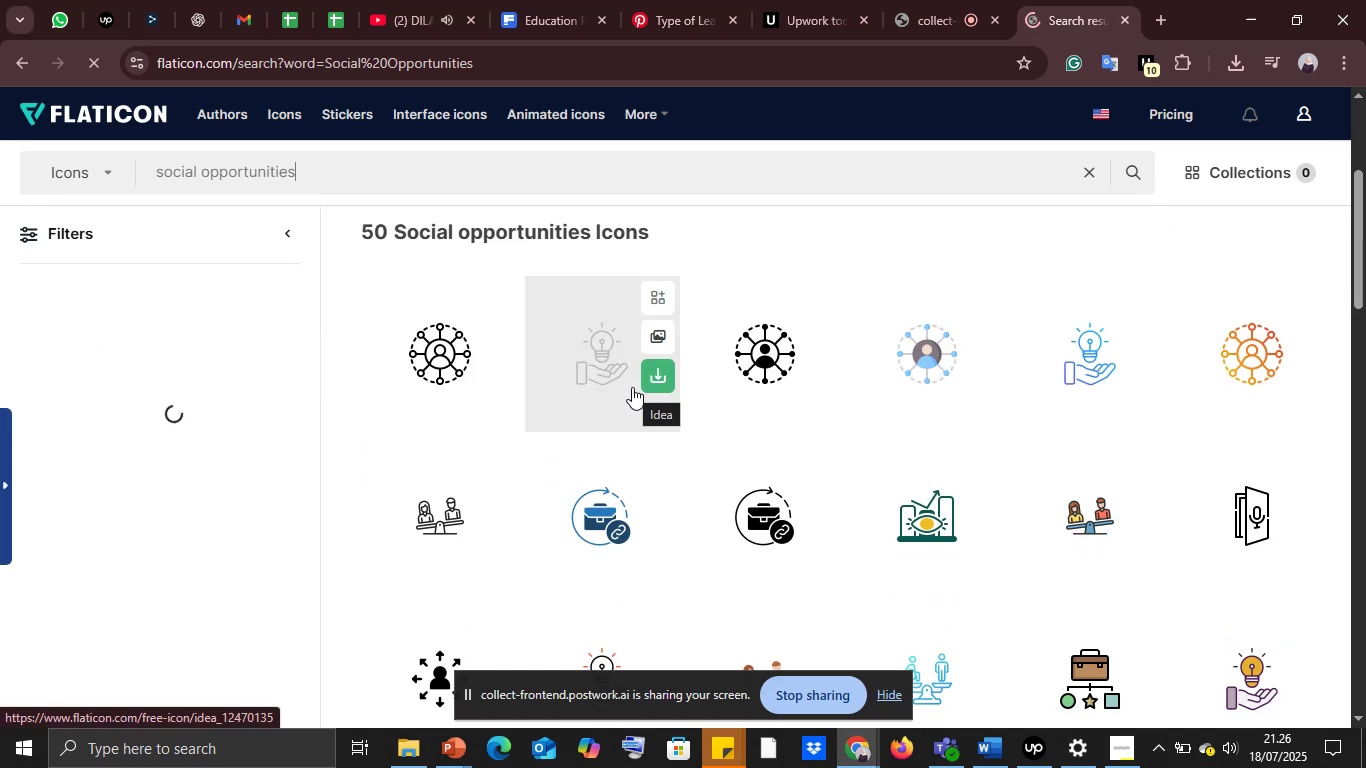 
scroll: coordinate [538, 448], scroll_direction: down, amount: 7.0
 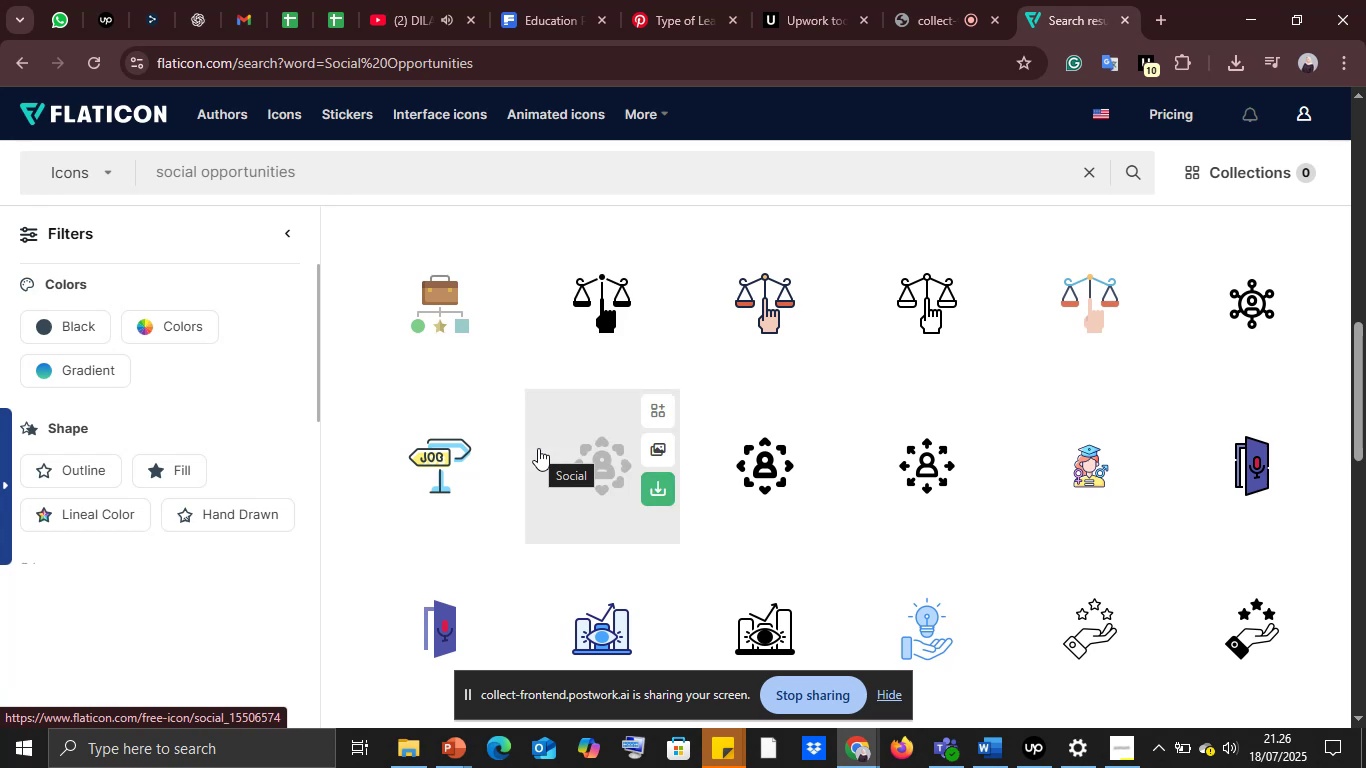 
scroll: coordinate [538, 448], scroll_direction: up, amount: 1.0
 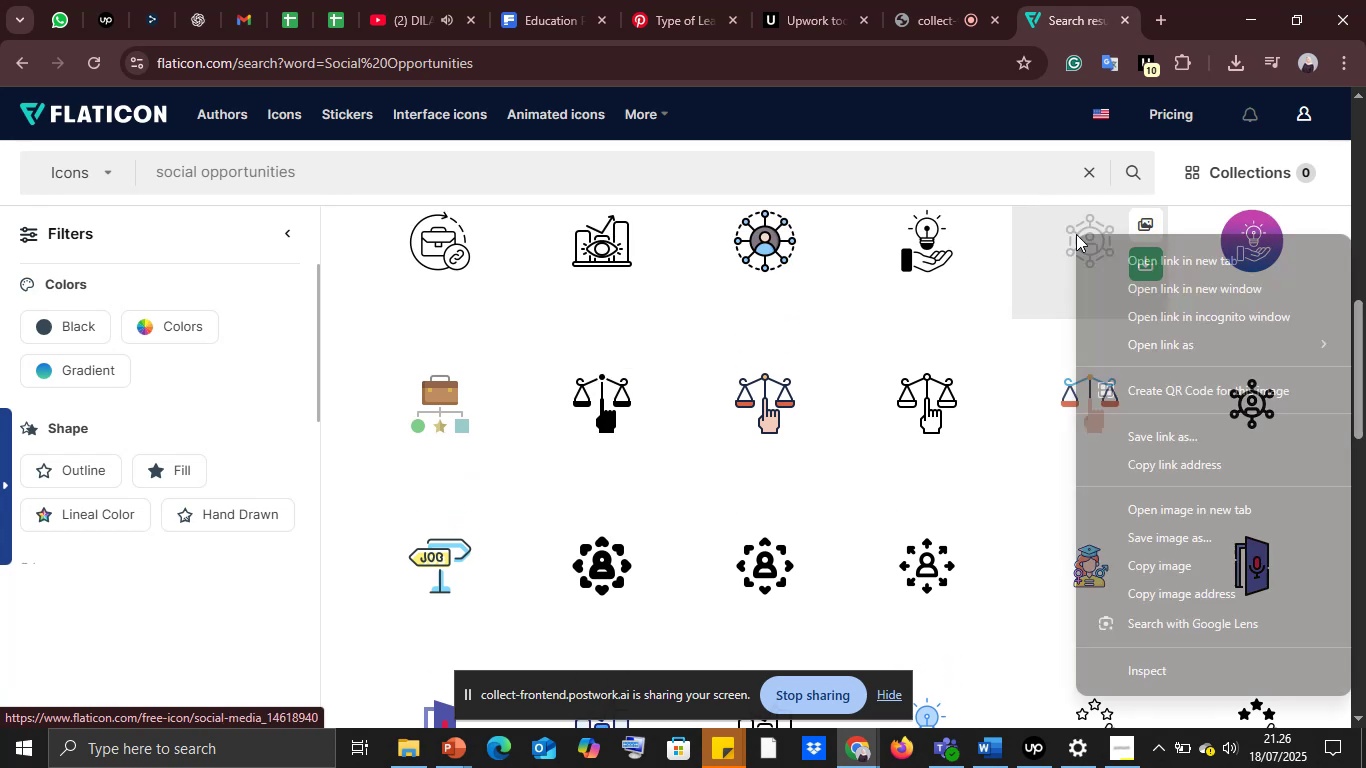 
left_click([1145, 563])
 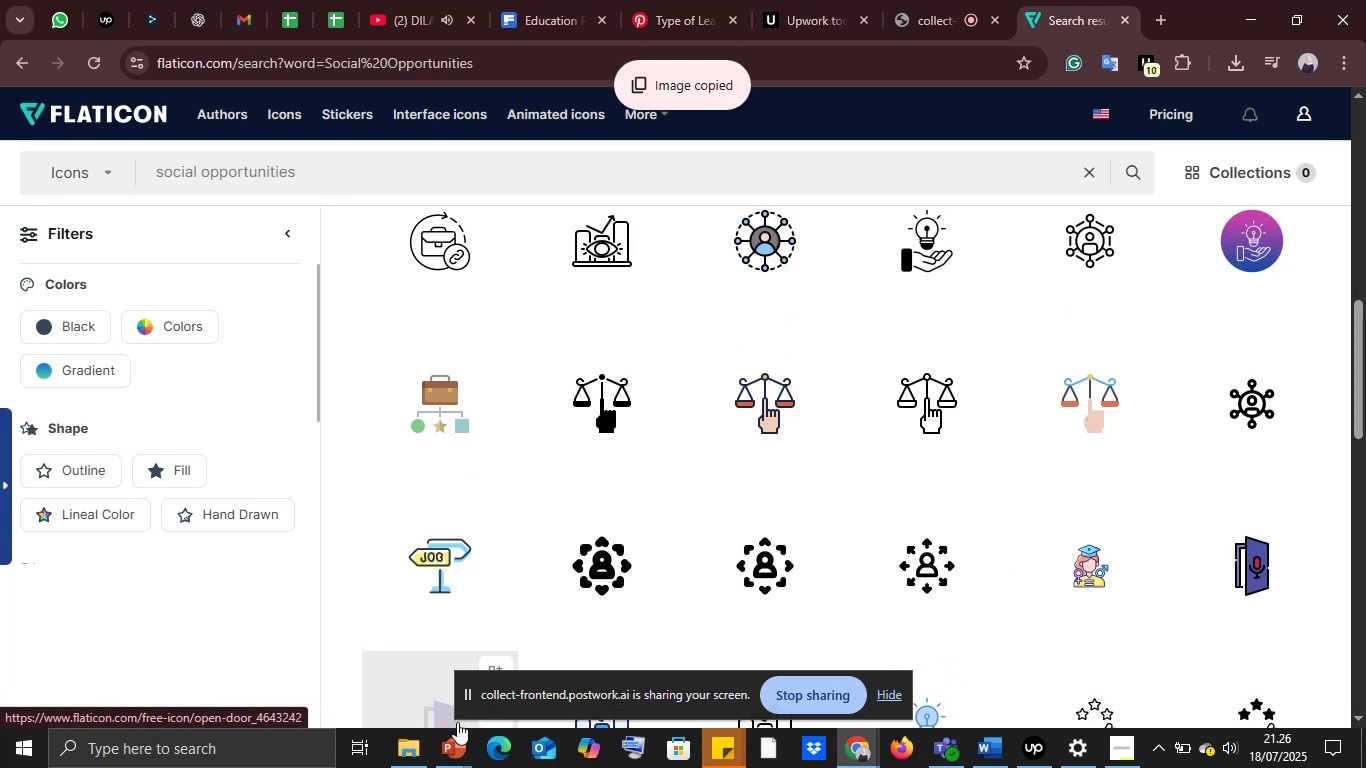 
left_click([463, 752])
 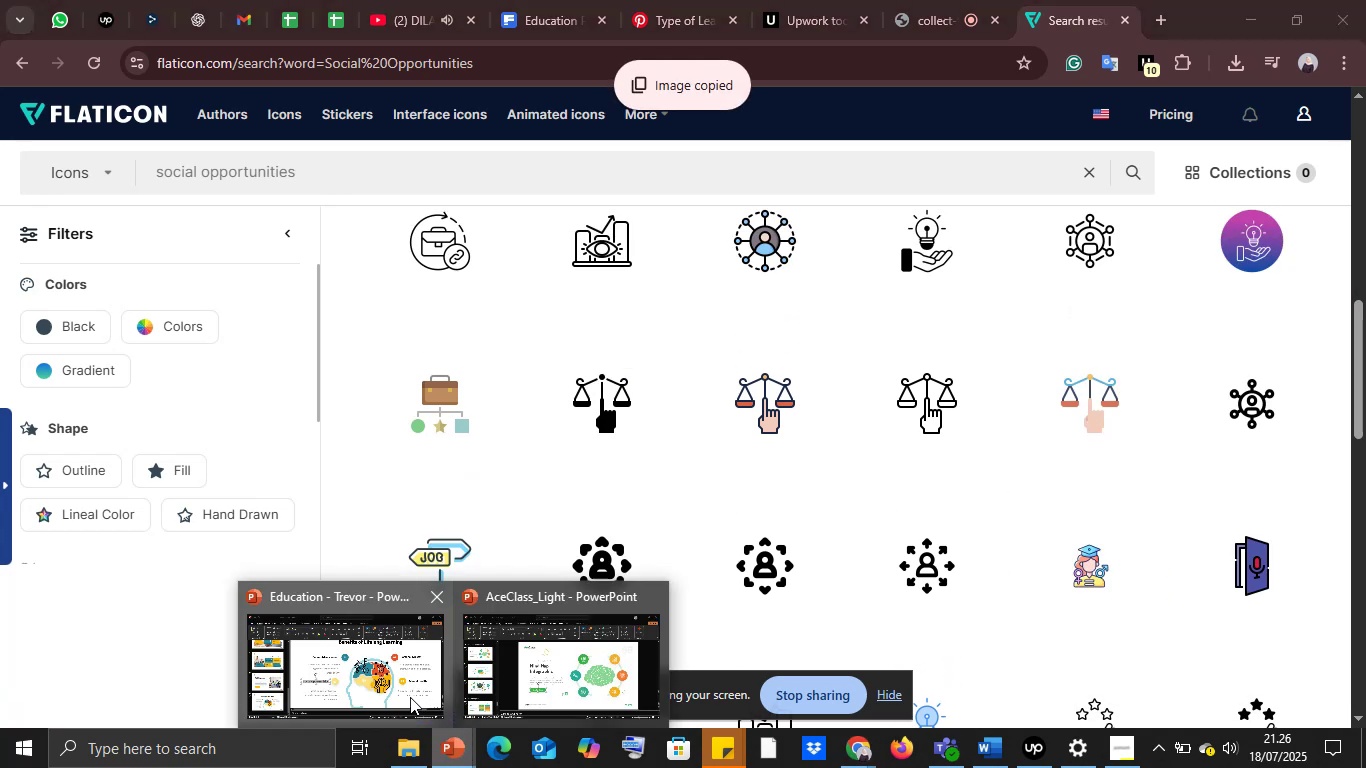 
left_click([410, 697])
 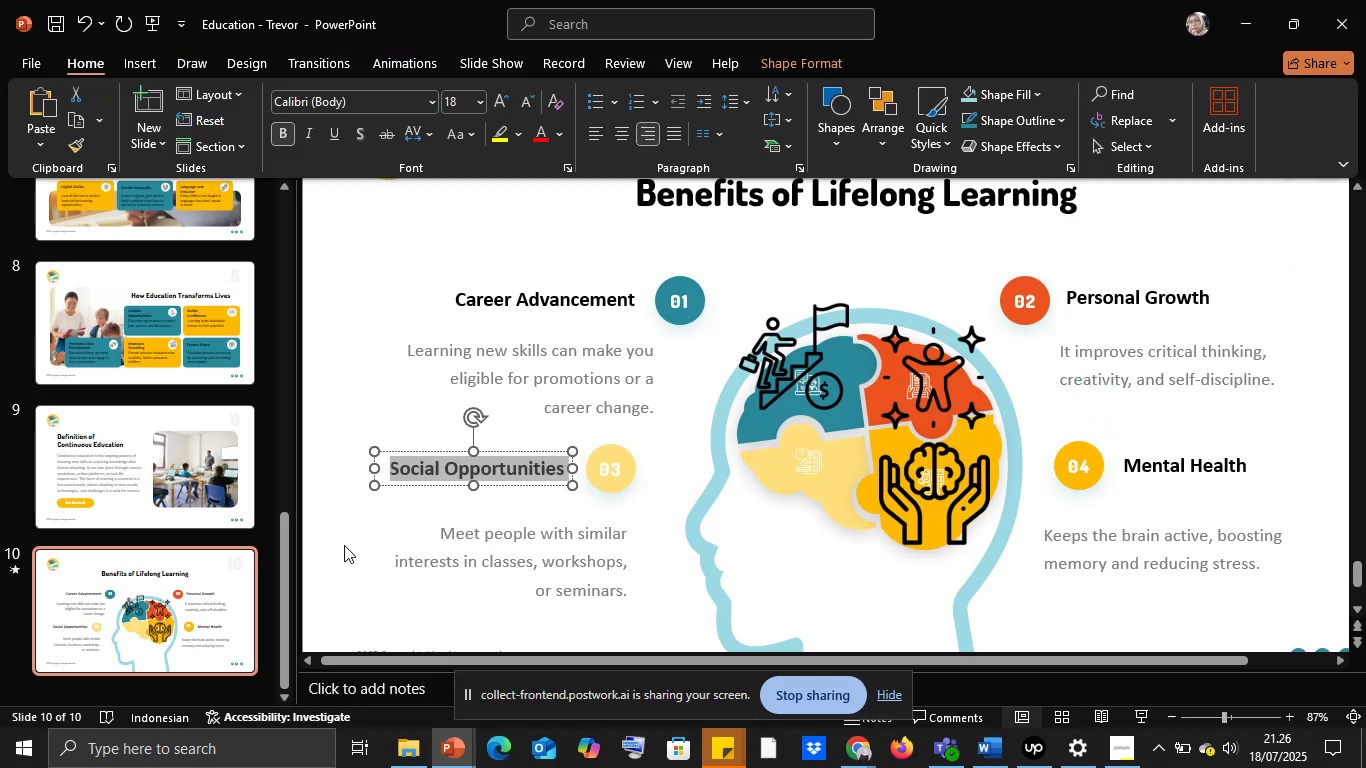 
left_click([343, 545])
 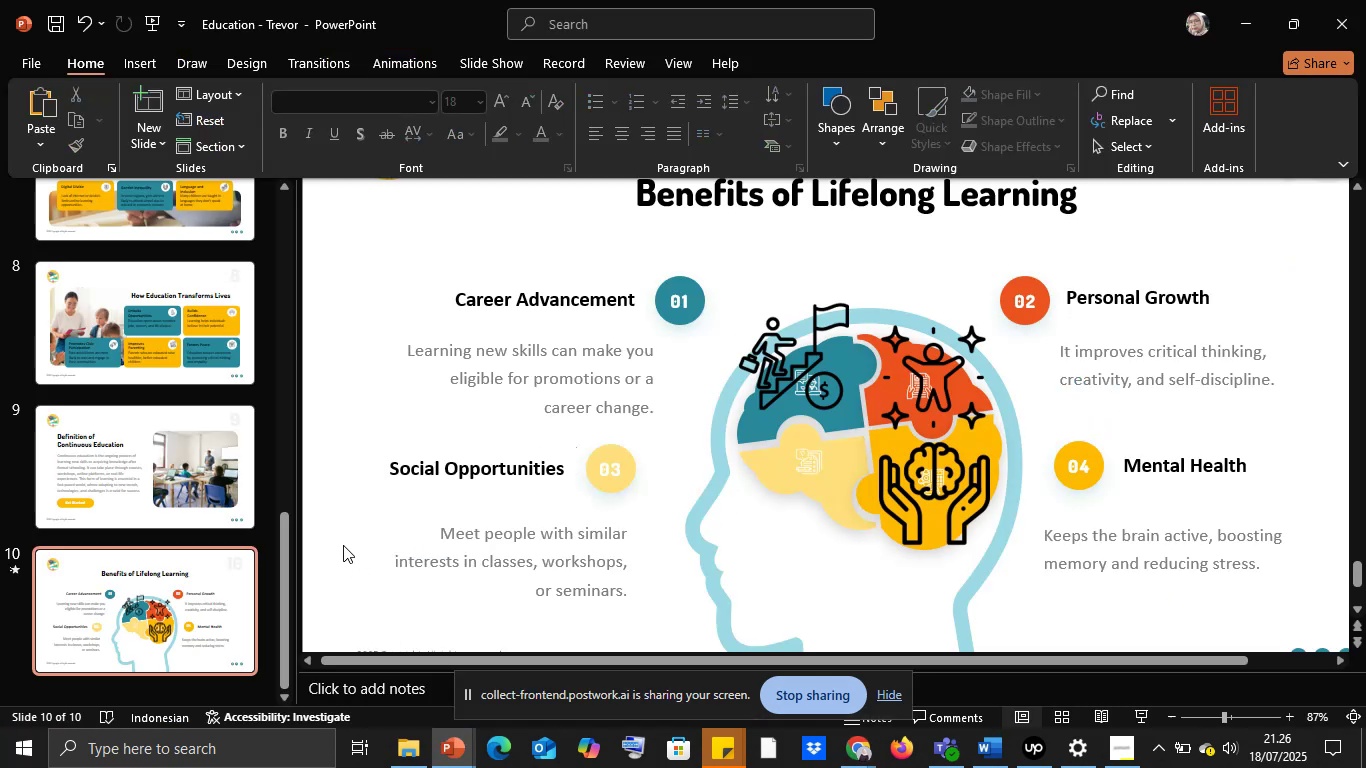 
key(Control+V)
 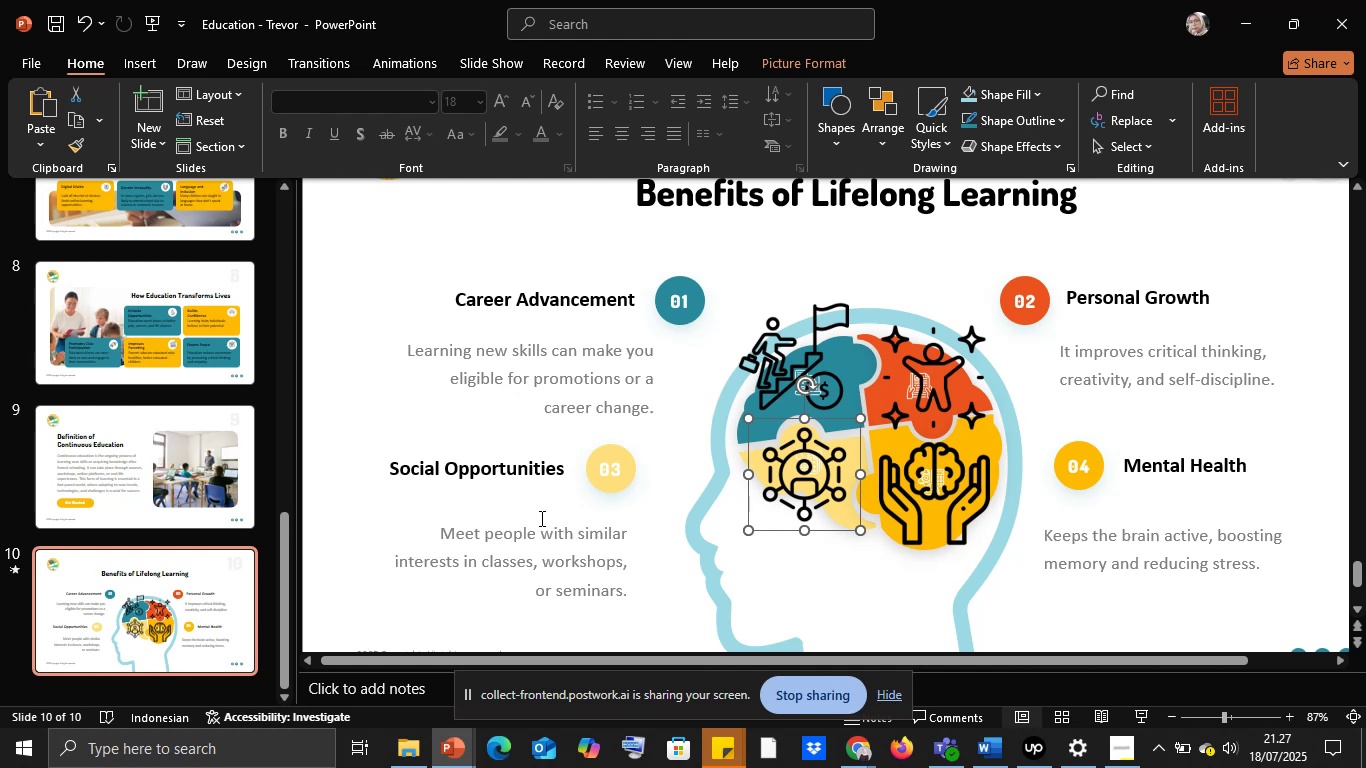 
wait(53.59)
 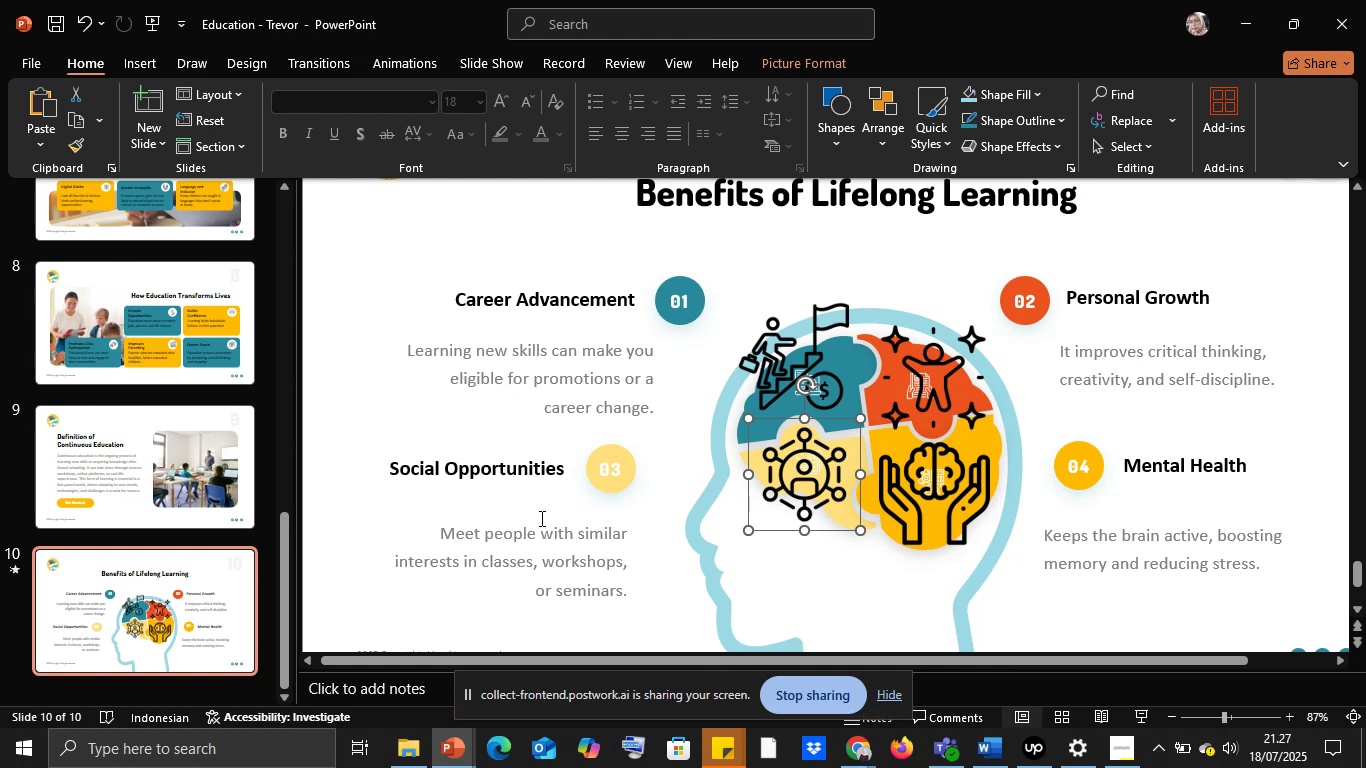 
left_click([1027, 758])
 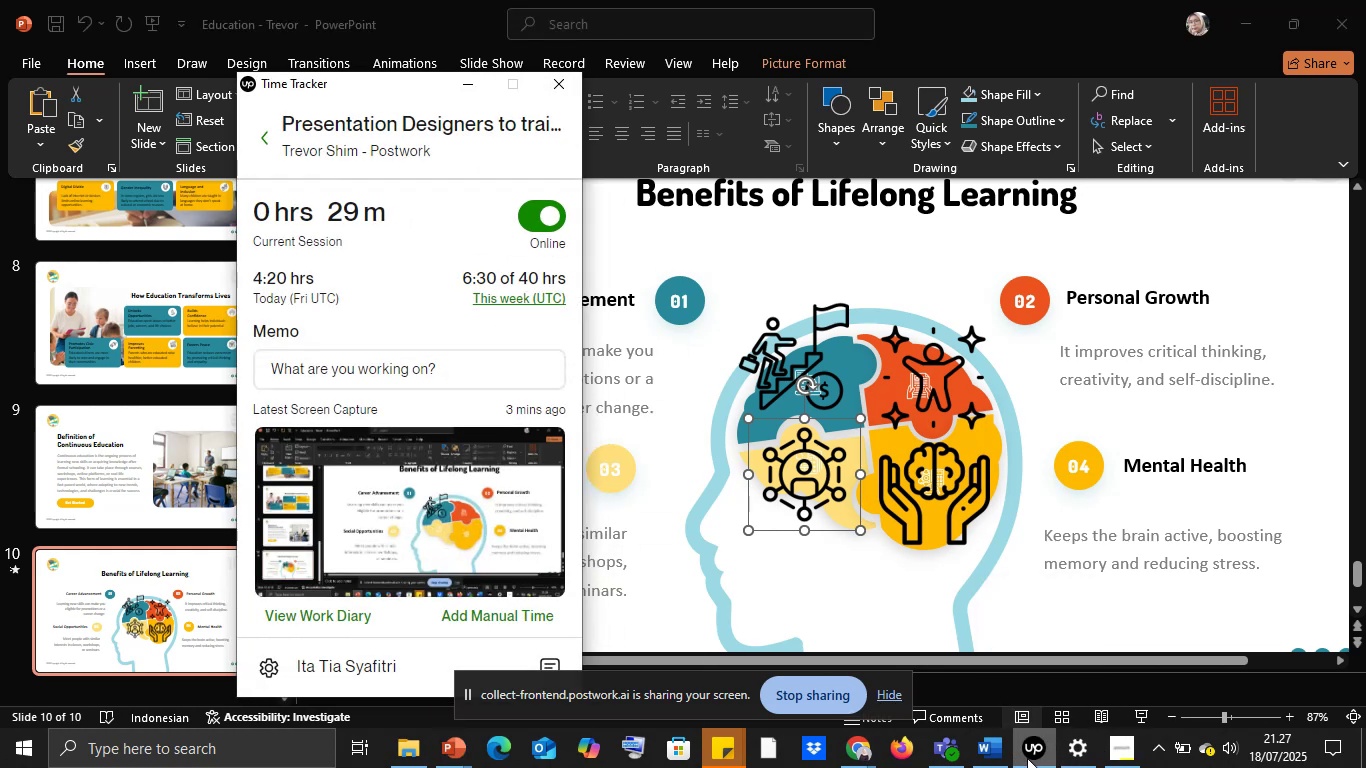 
left_click([1027, 758])
 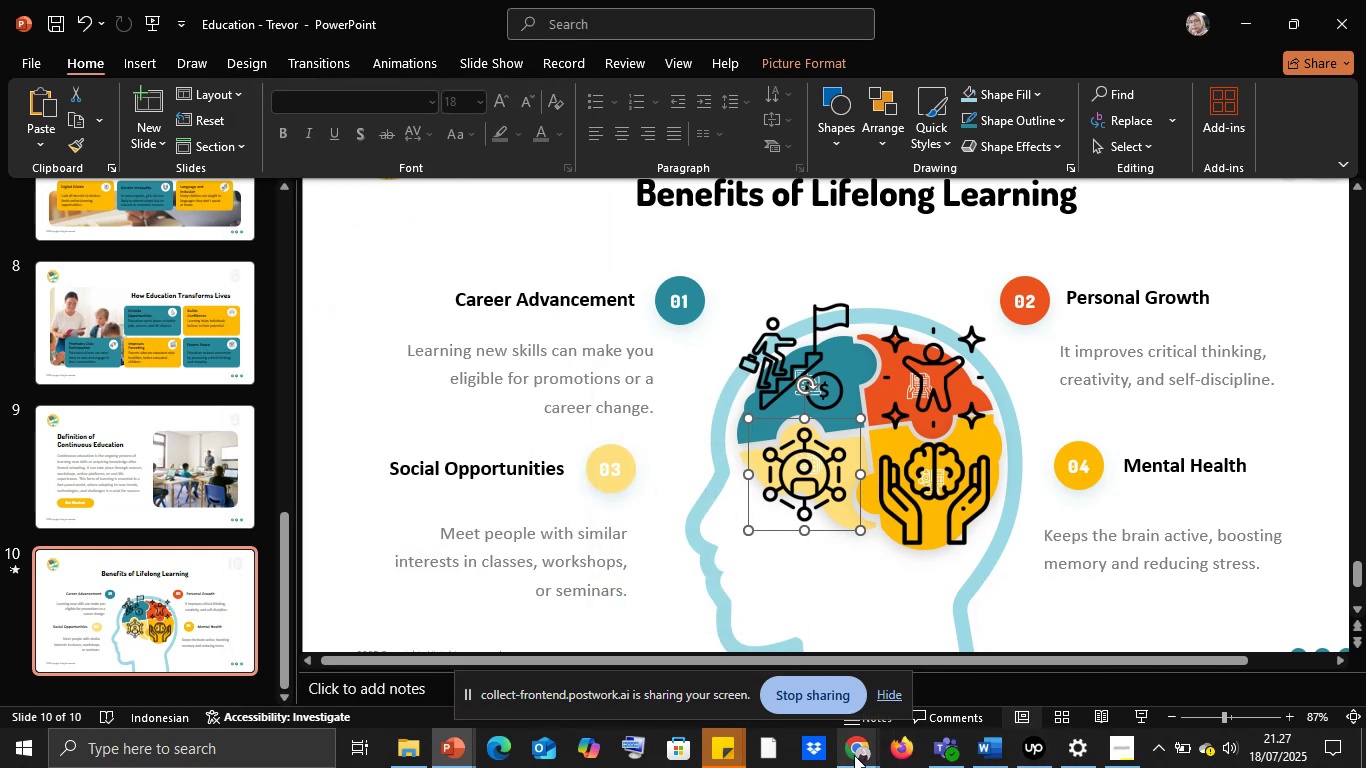 
left_click([853, 754])
 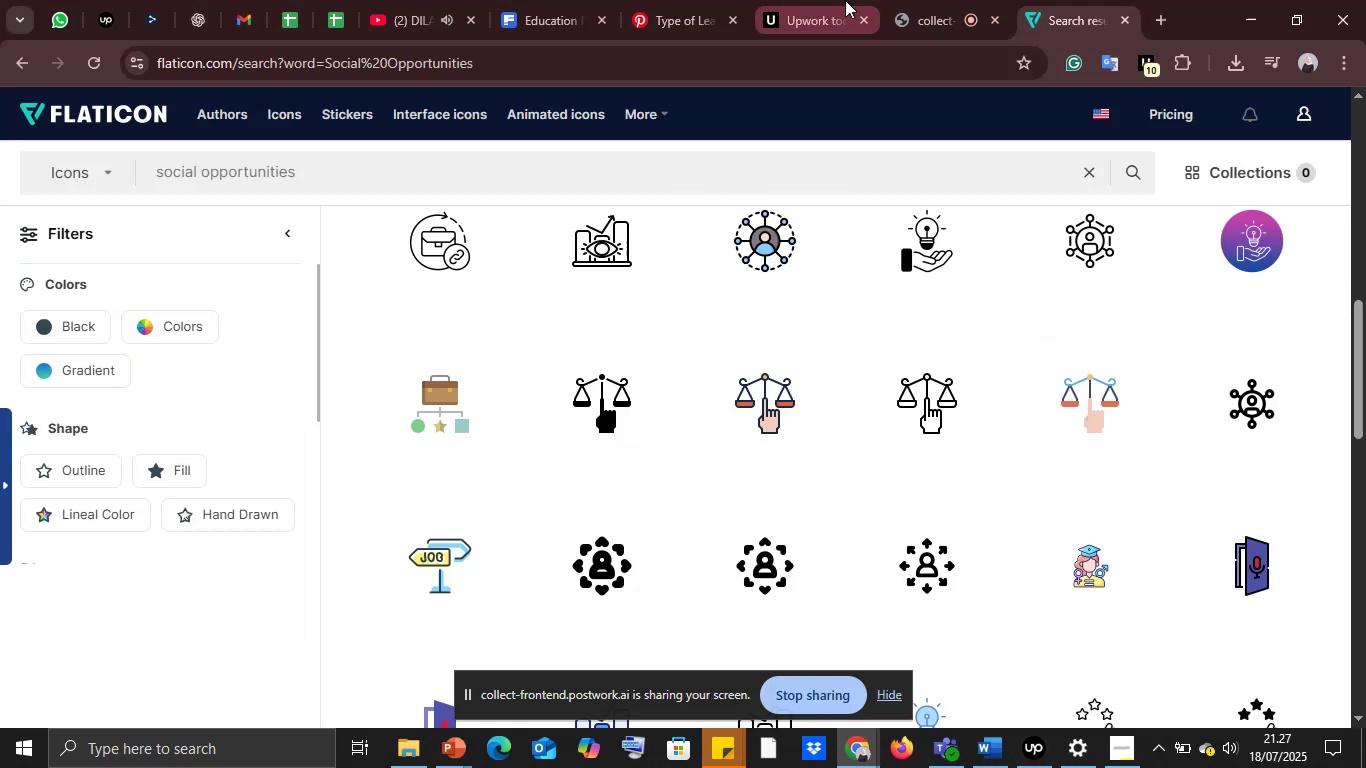 
left_click([925, 0])
 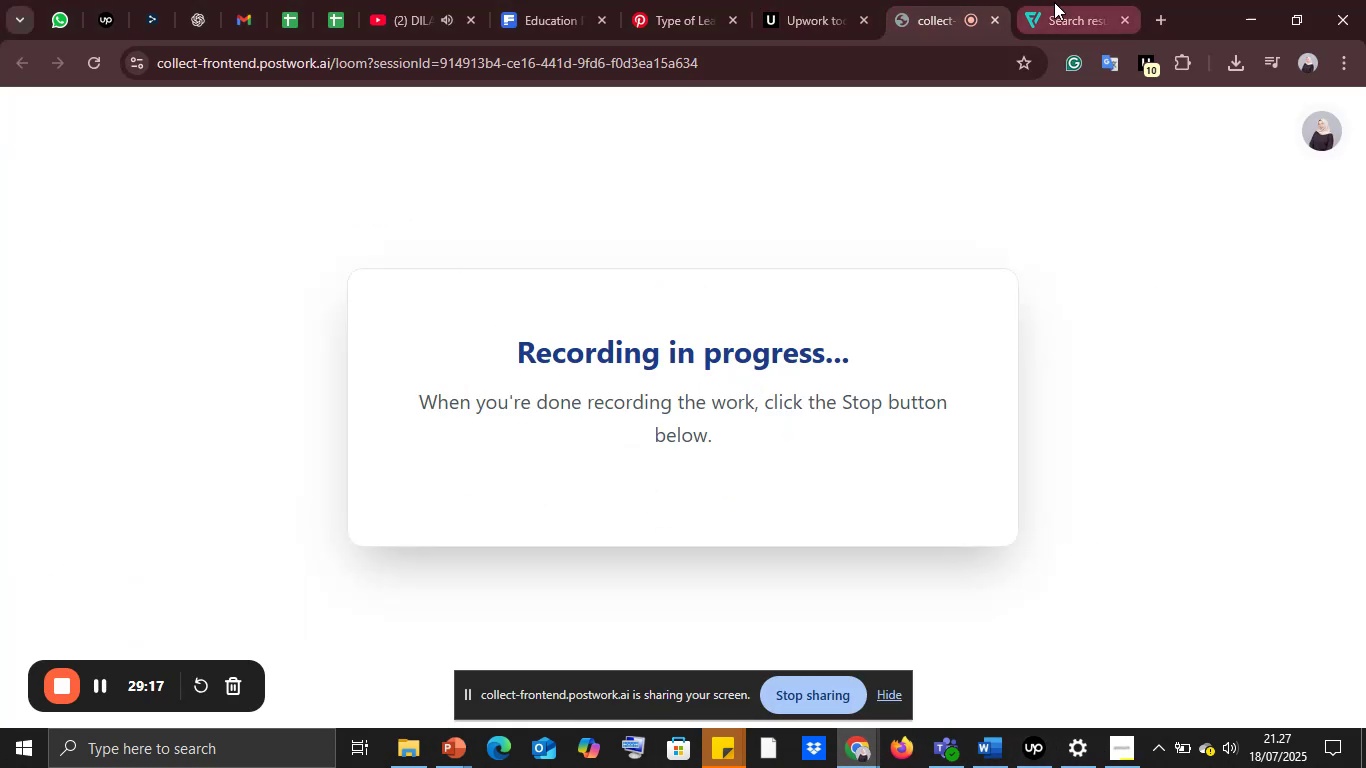 
left_click([1054, 2])
 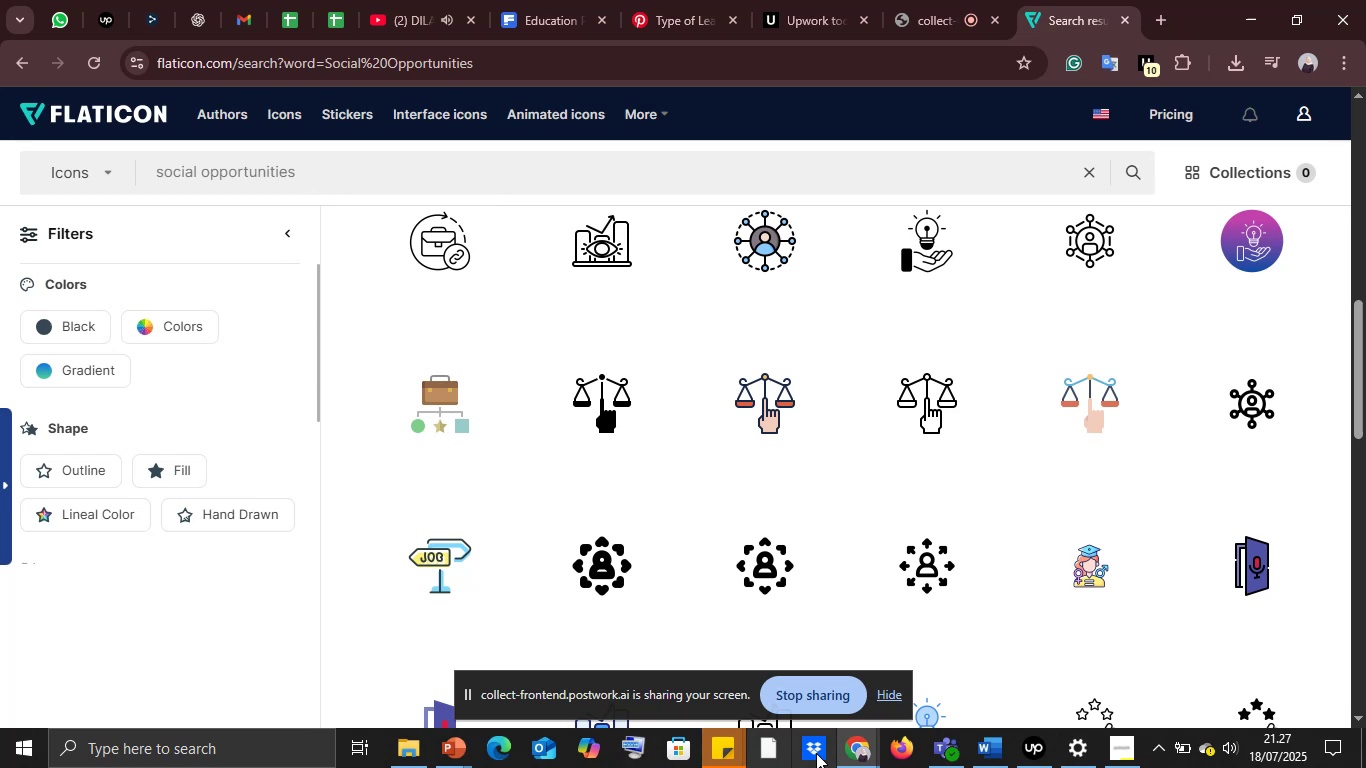 
mouse_move([837, 738])
 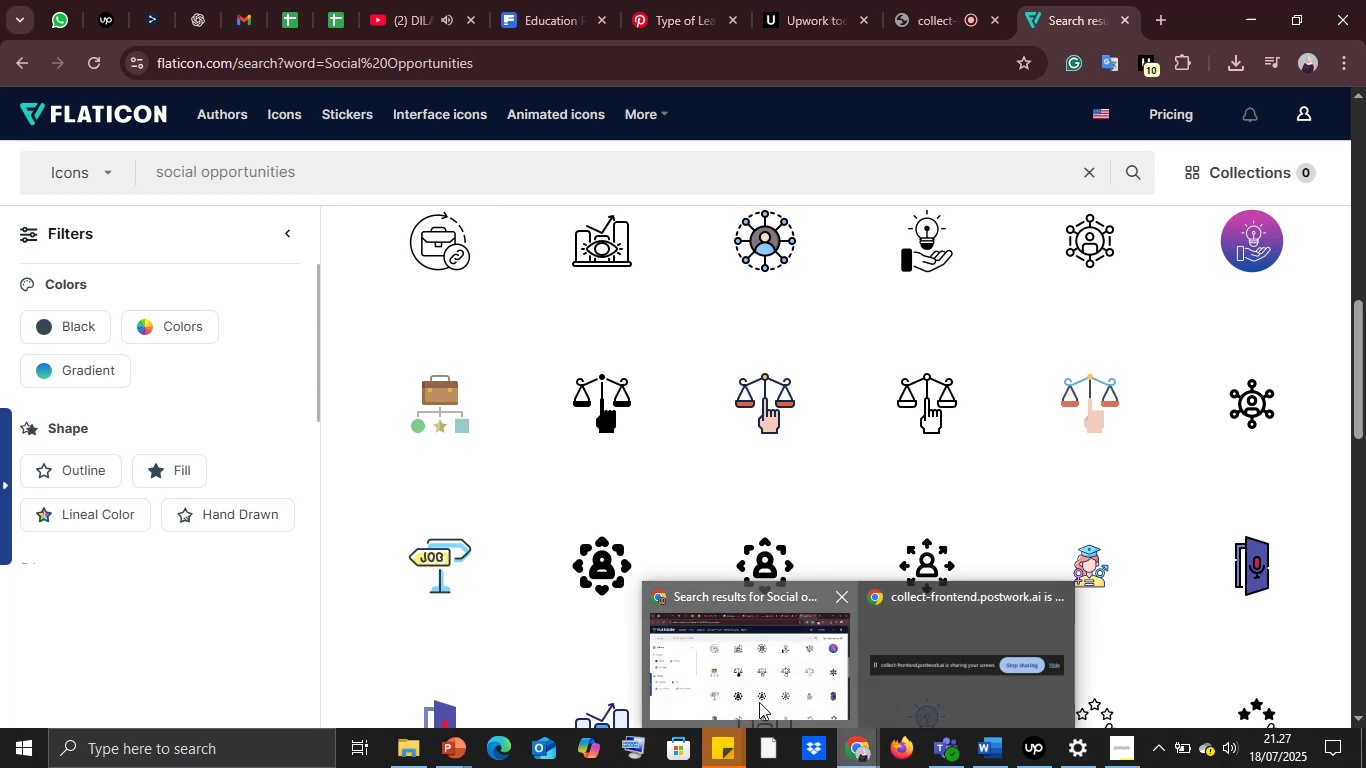 
left_click([759, 702])
 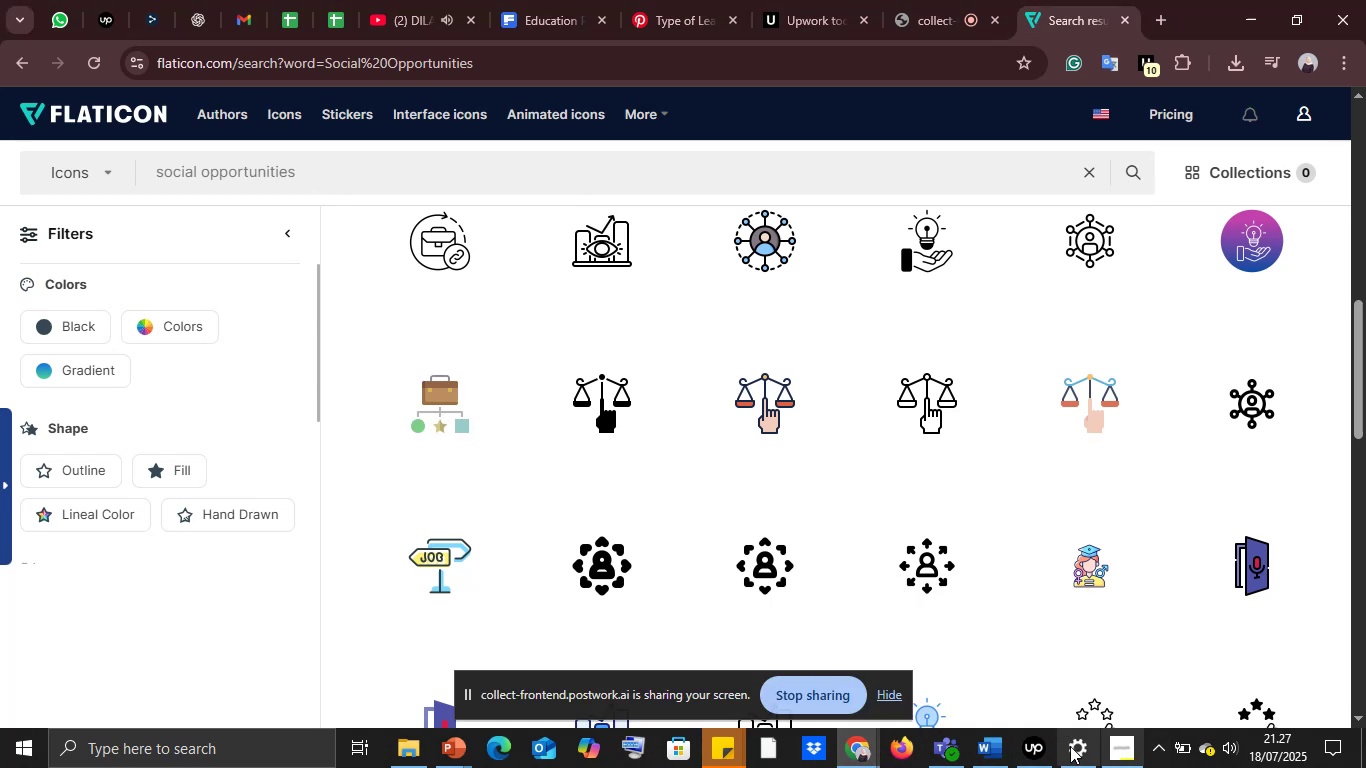 
left_click([1037, 747])
 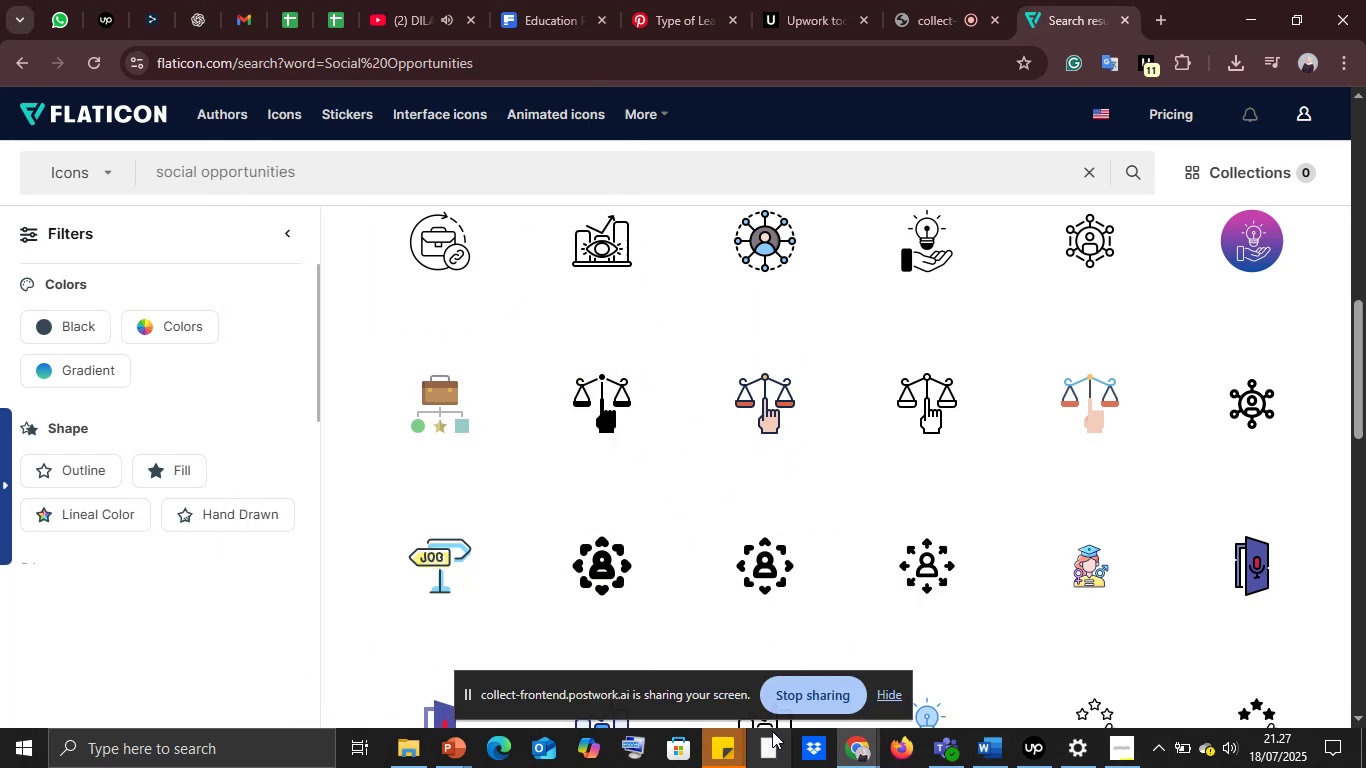 
left_click([852, 737])
 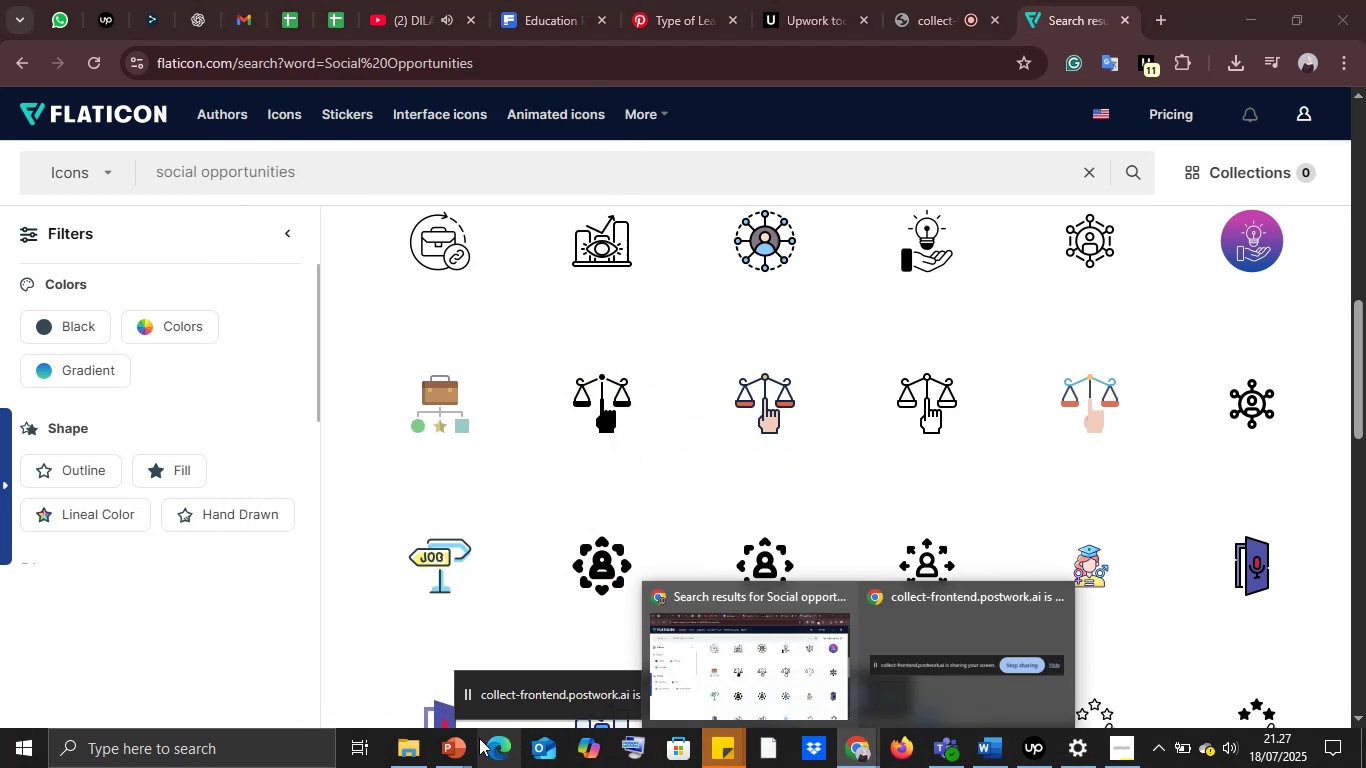 
left_click([456, 748])
 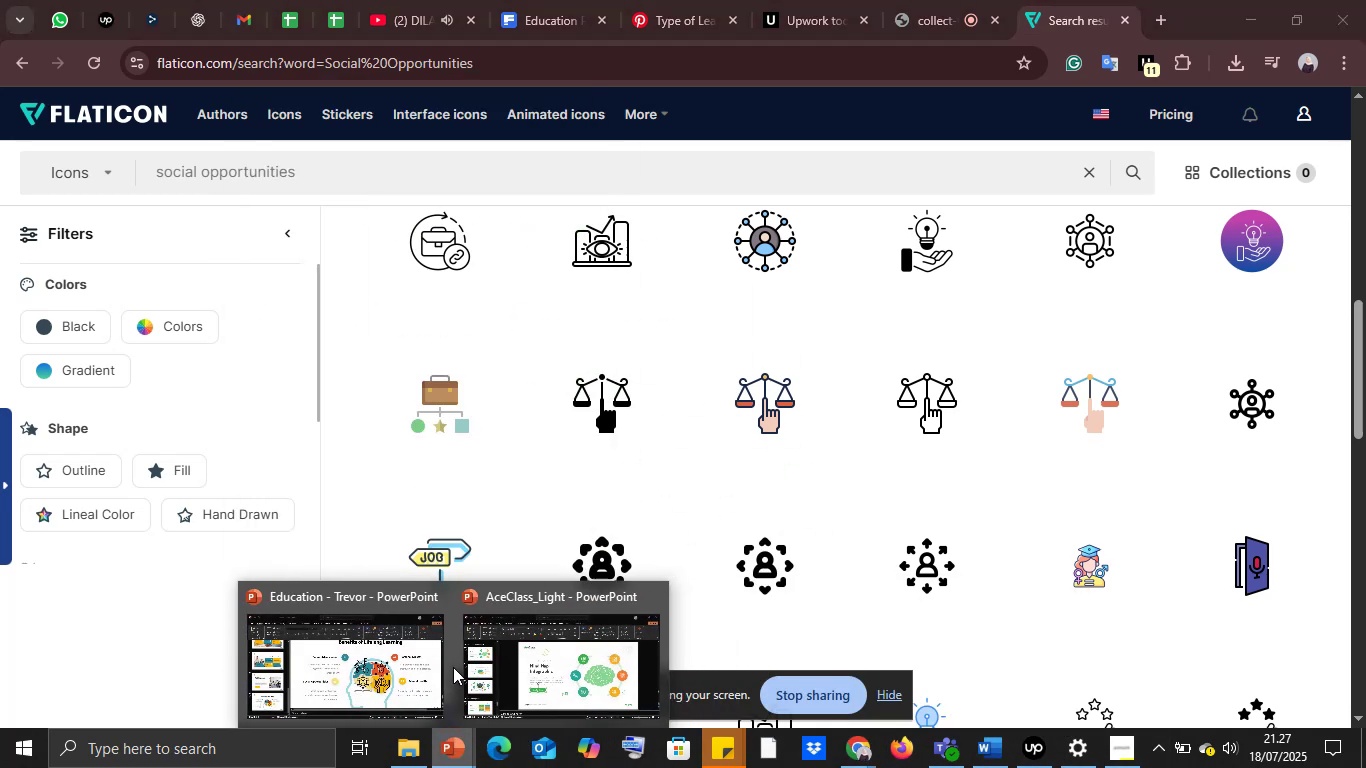 
left_click([416, 674])
 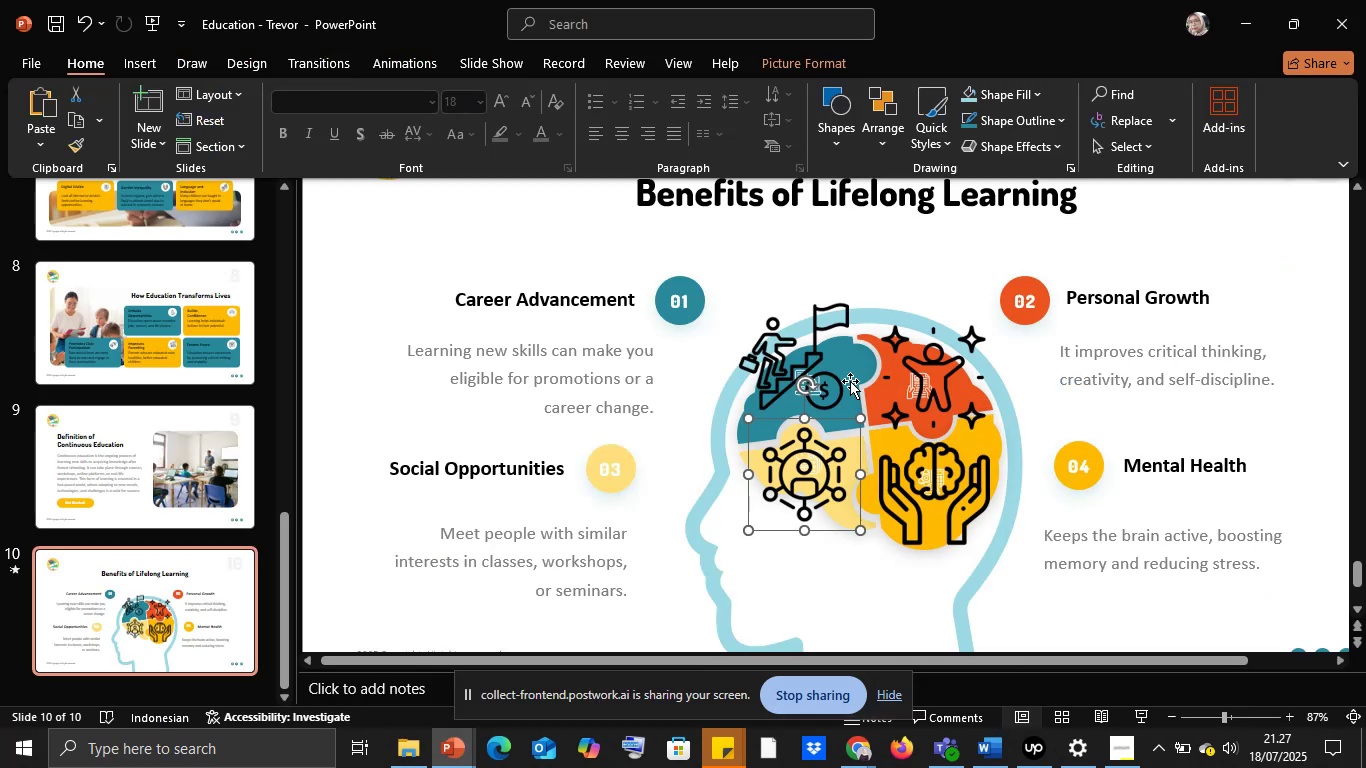 
left_click([762, 371])
 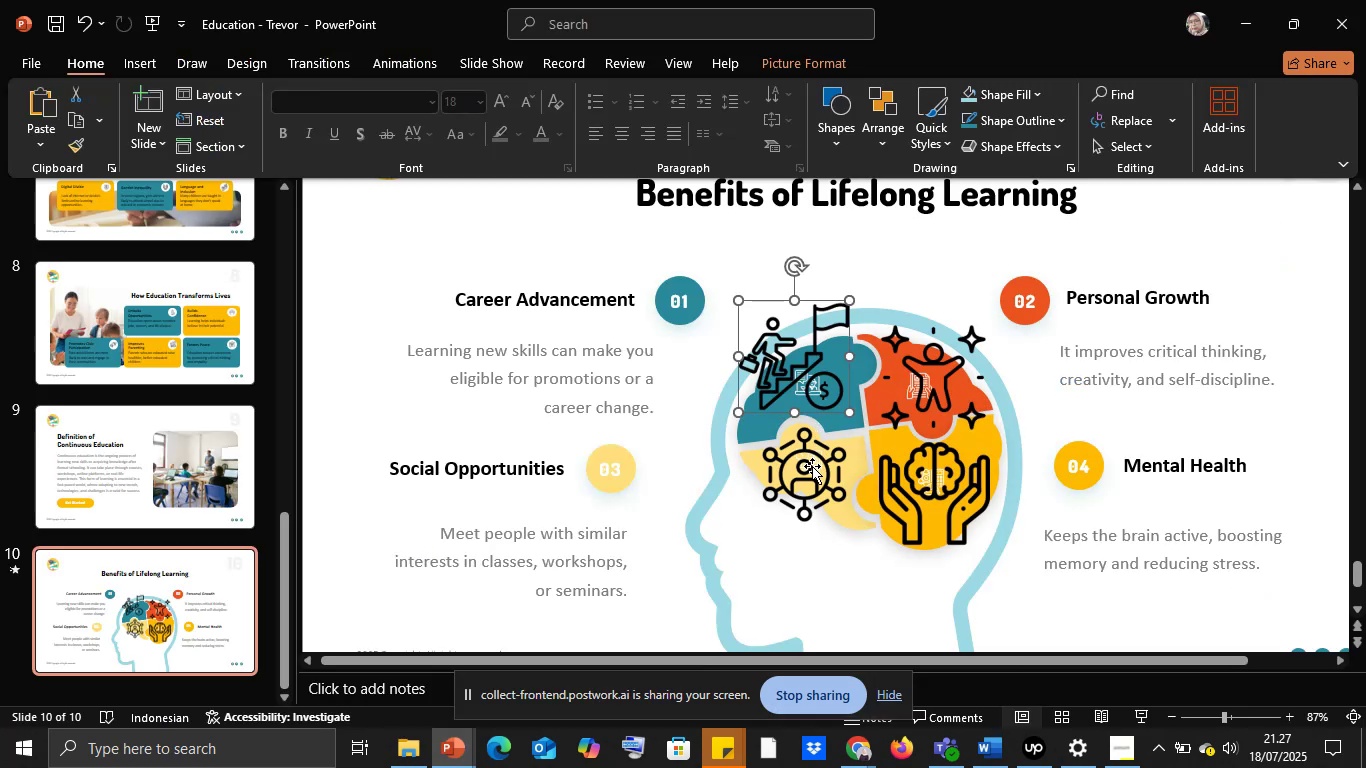 
hold_key(key=ShiftLeft, duration=0.61)
left_click([809, 469])
 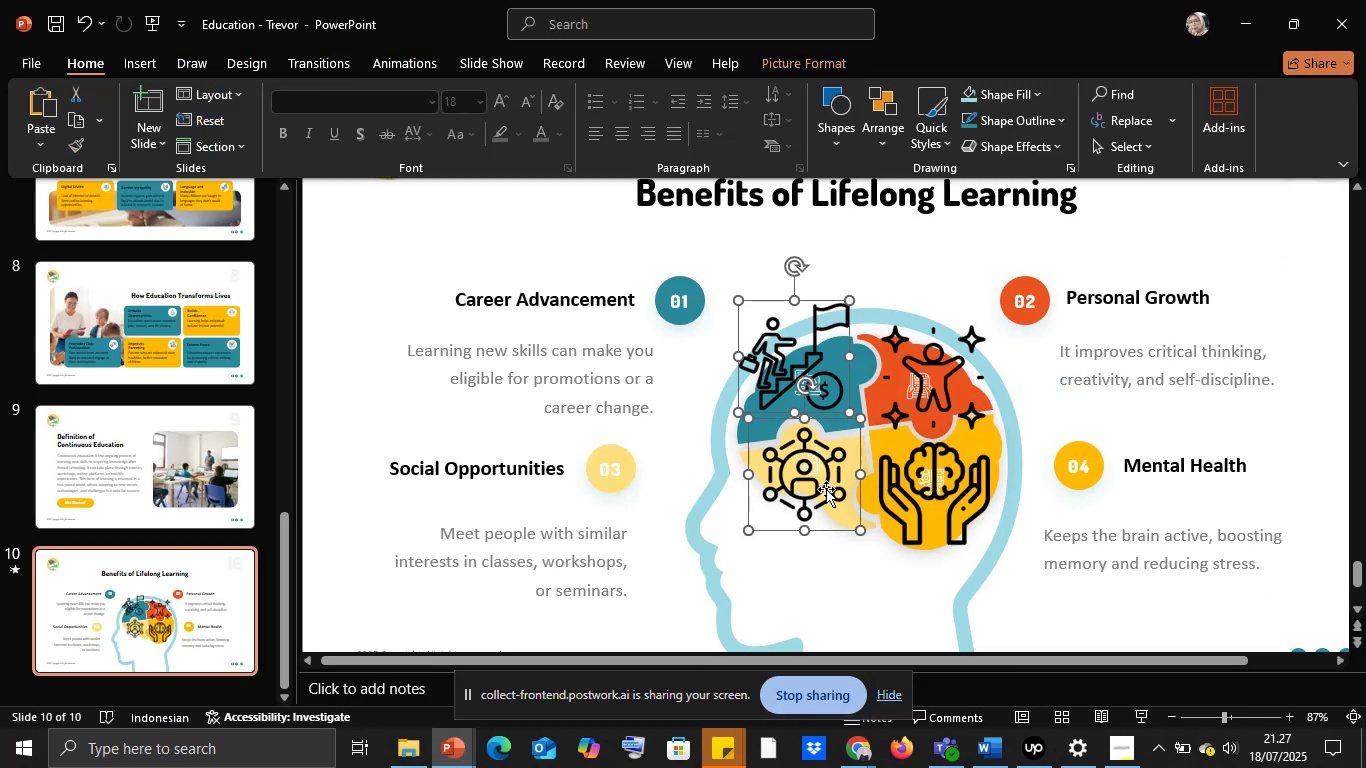 
hold_key(key=ShiftLeft, duration=1.51)
 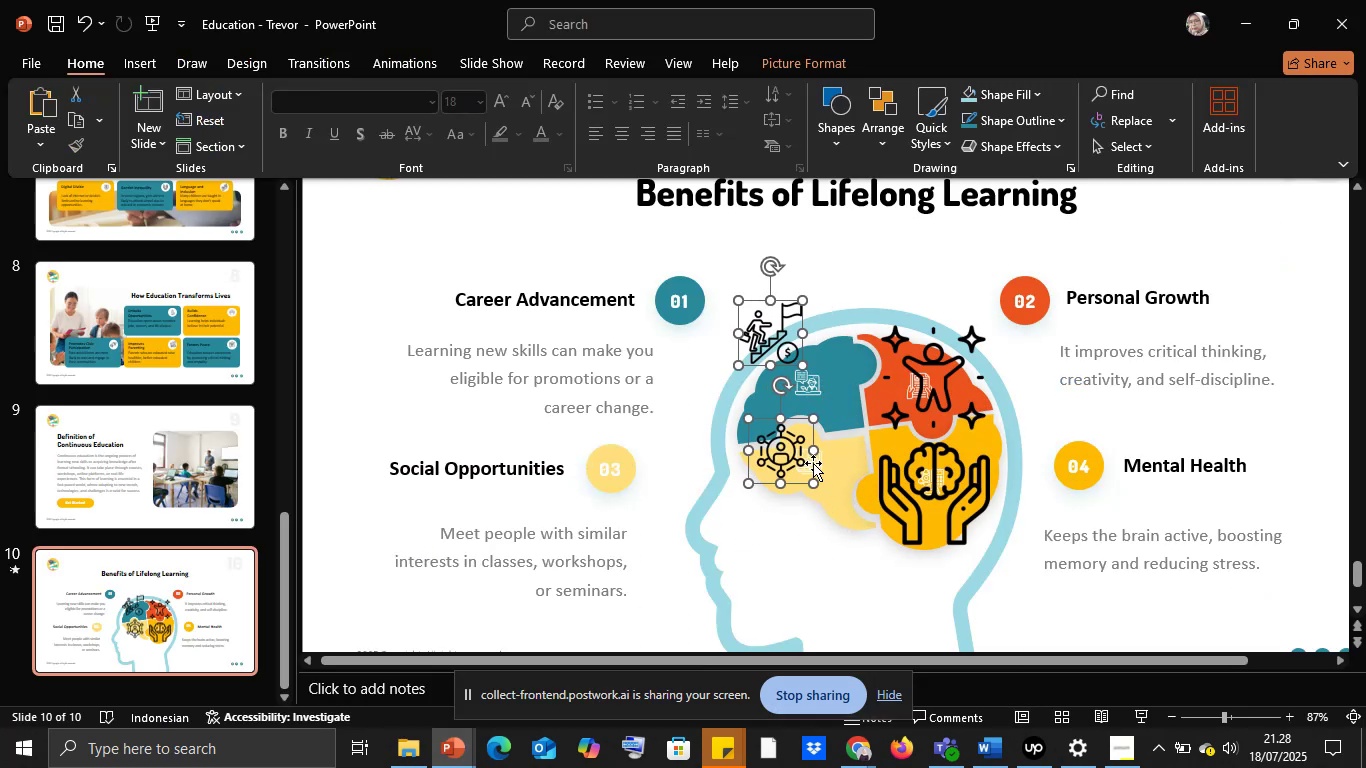 
hold_key(key=ShiftLeft, duration=0.4)
 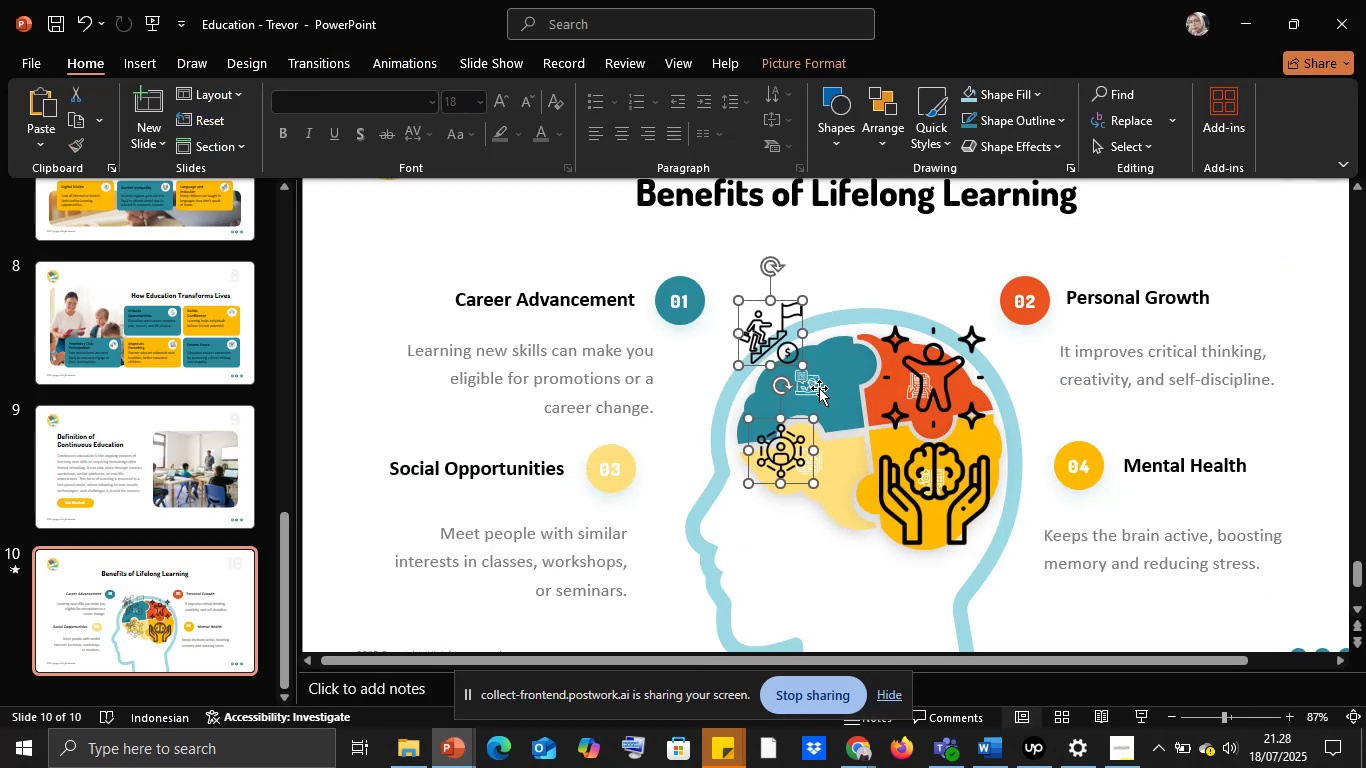 
left_click([817, 383])
 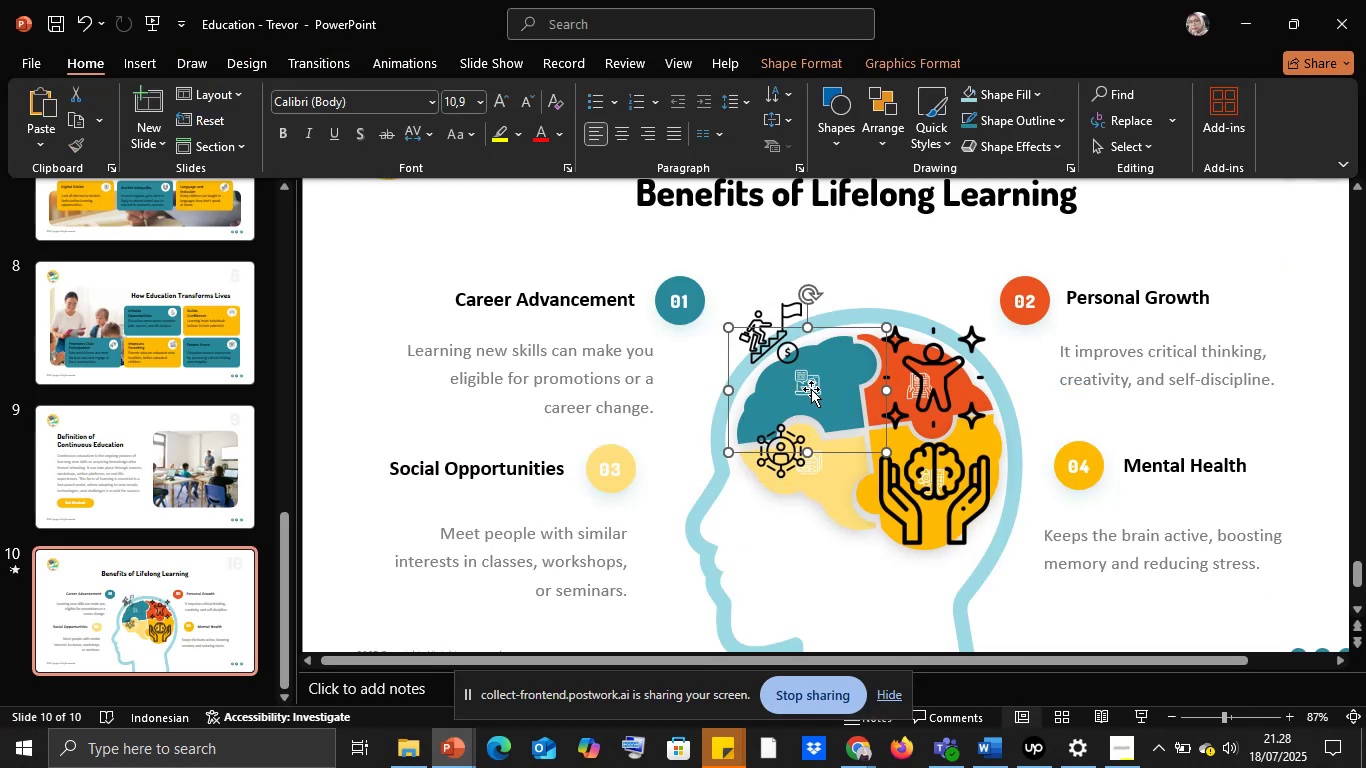 
left_click([811, 385])
 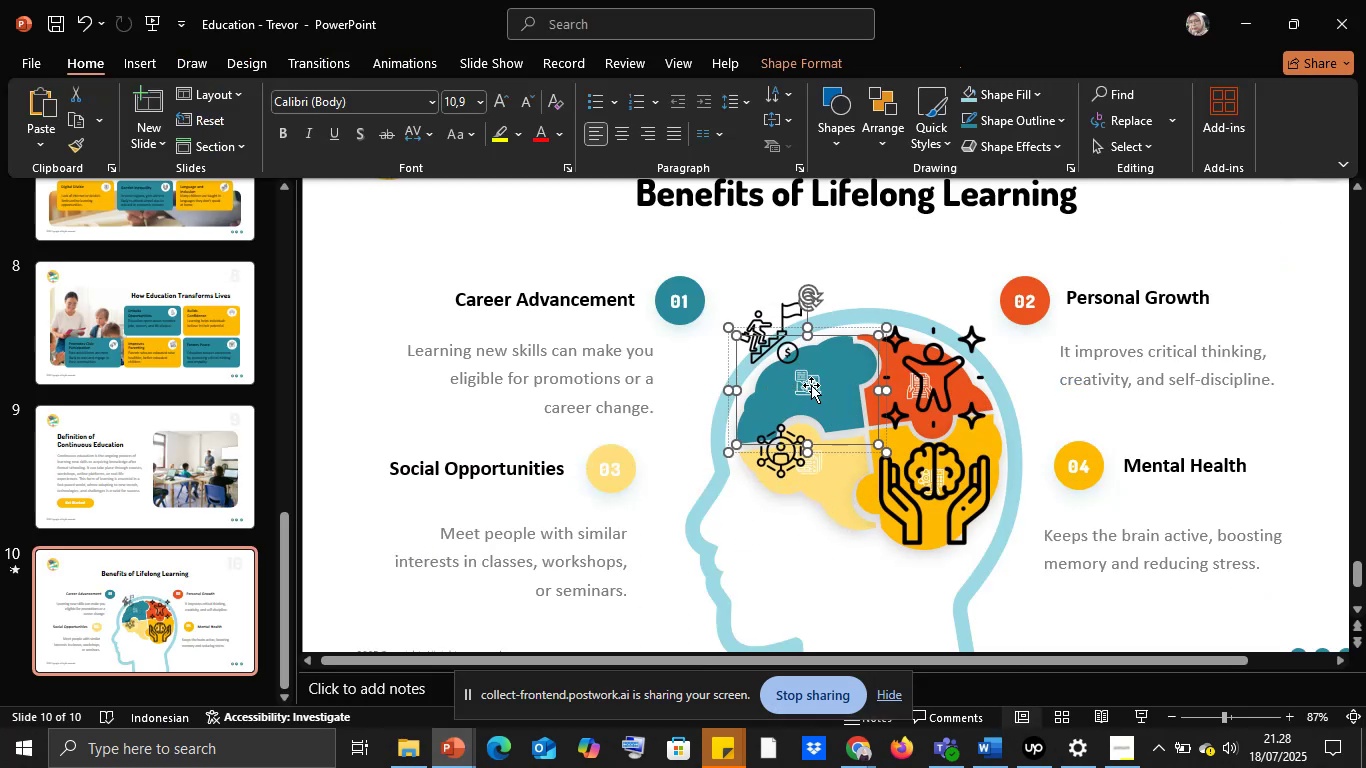 
left_click([811, 385])
 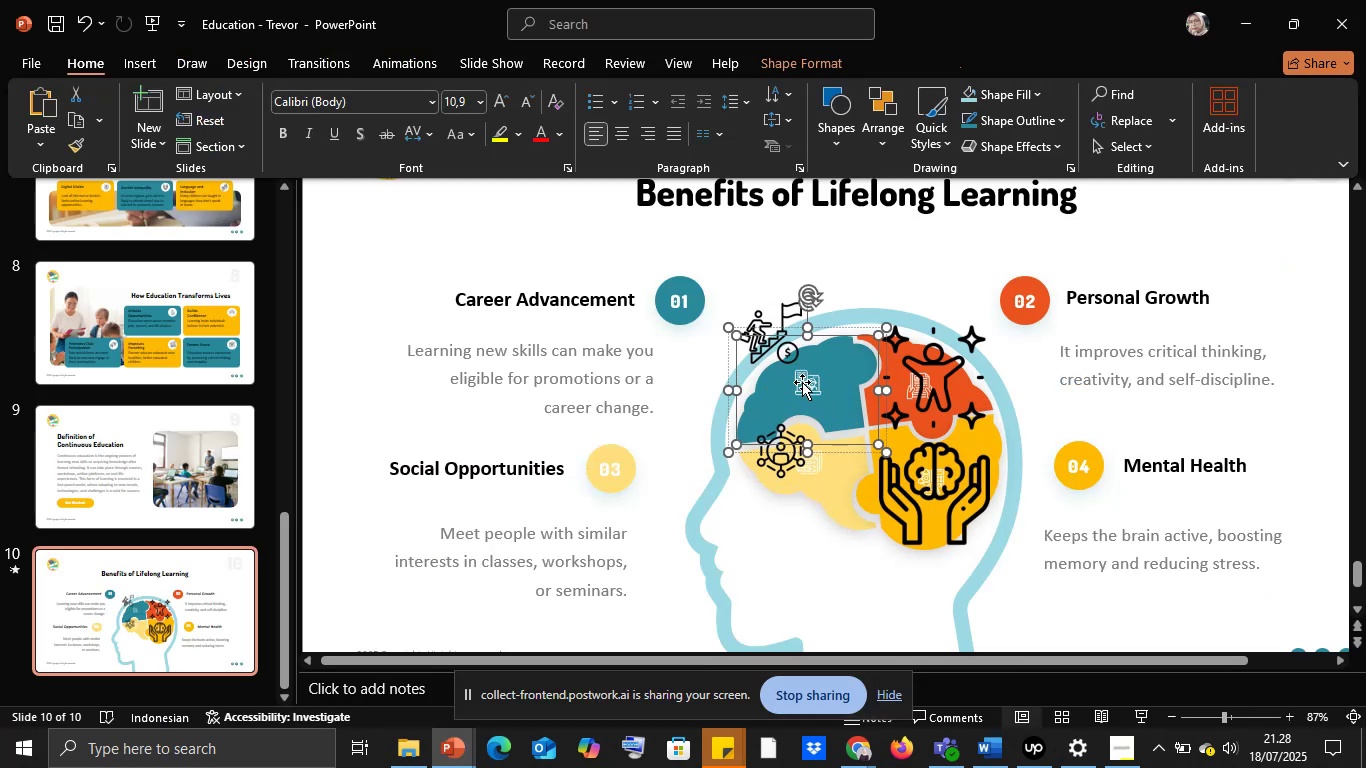 
double_click([802, 380])
 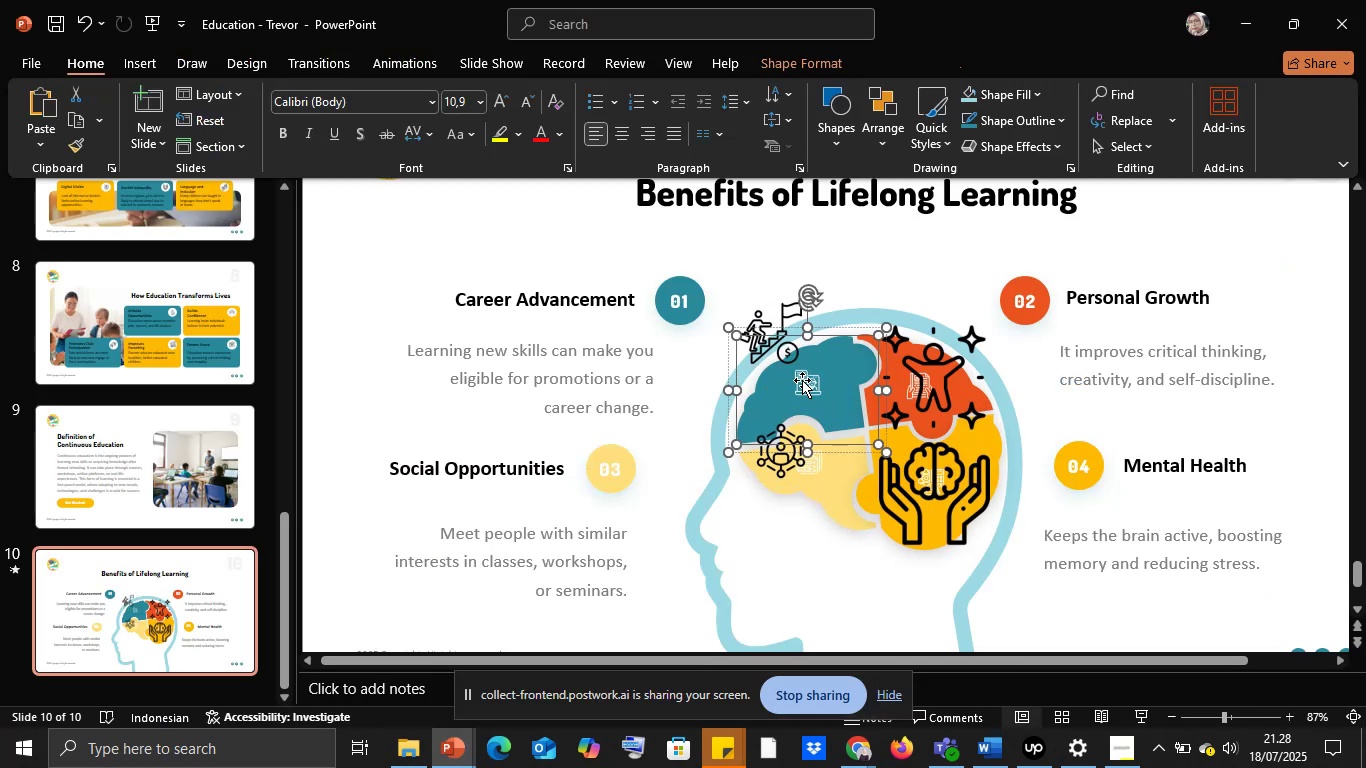 
triple_click([802, 380])
 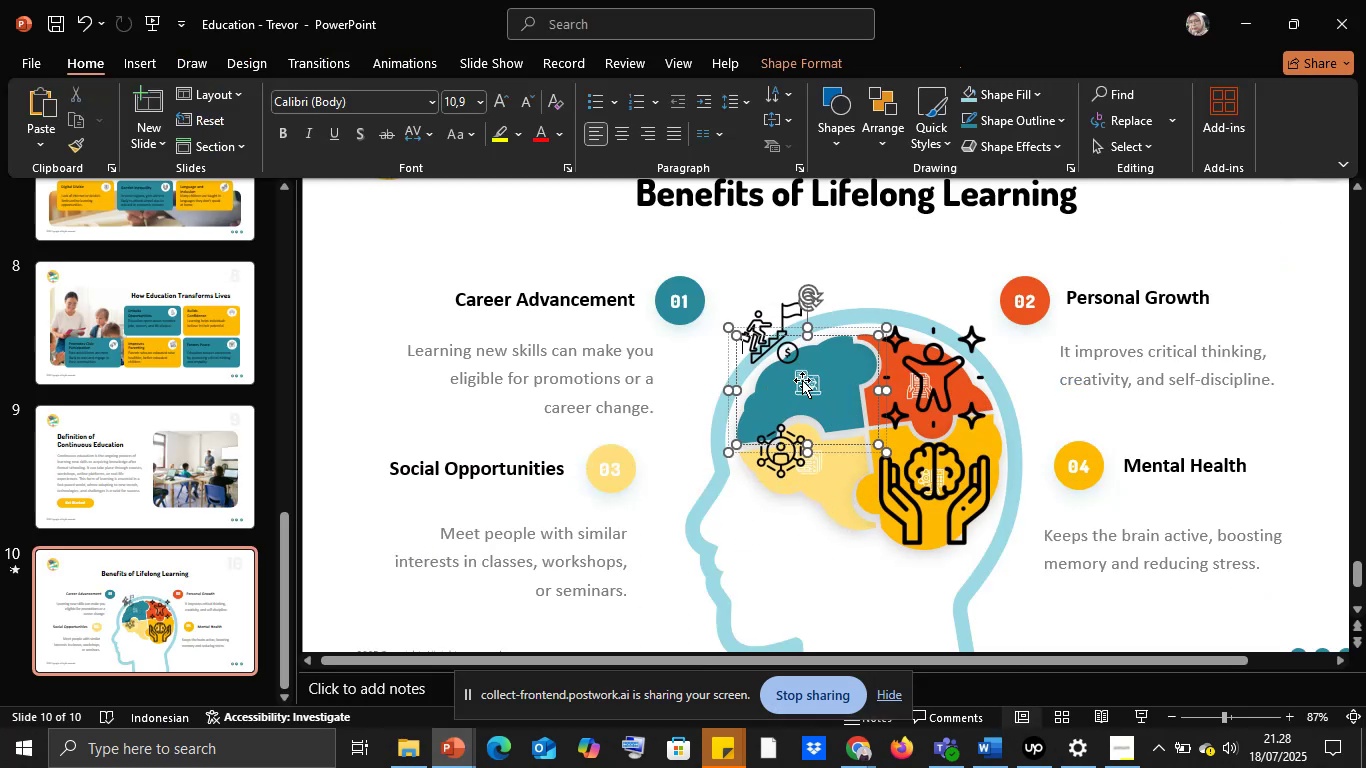 
triple_click([802, 380])
 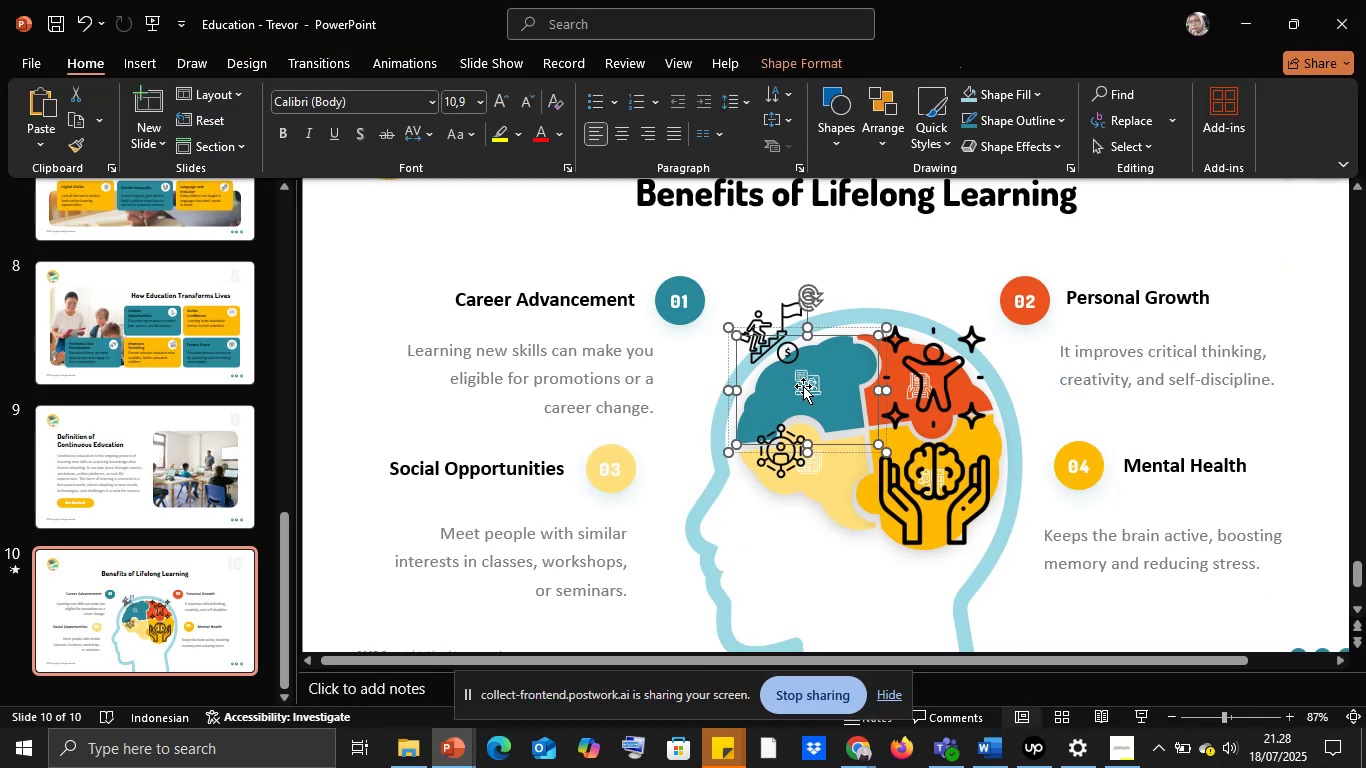 
triple_click([803, 386])
 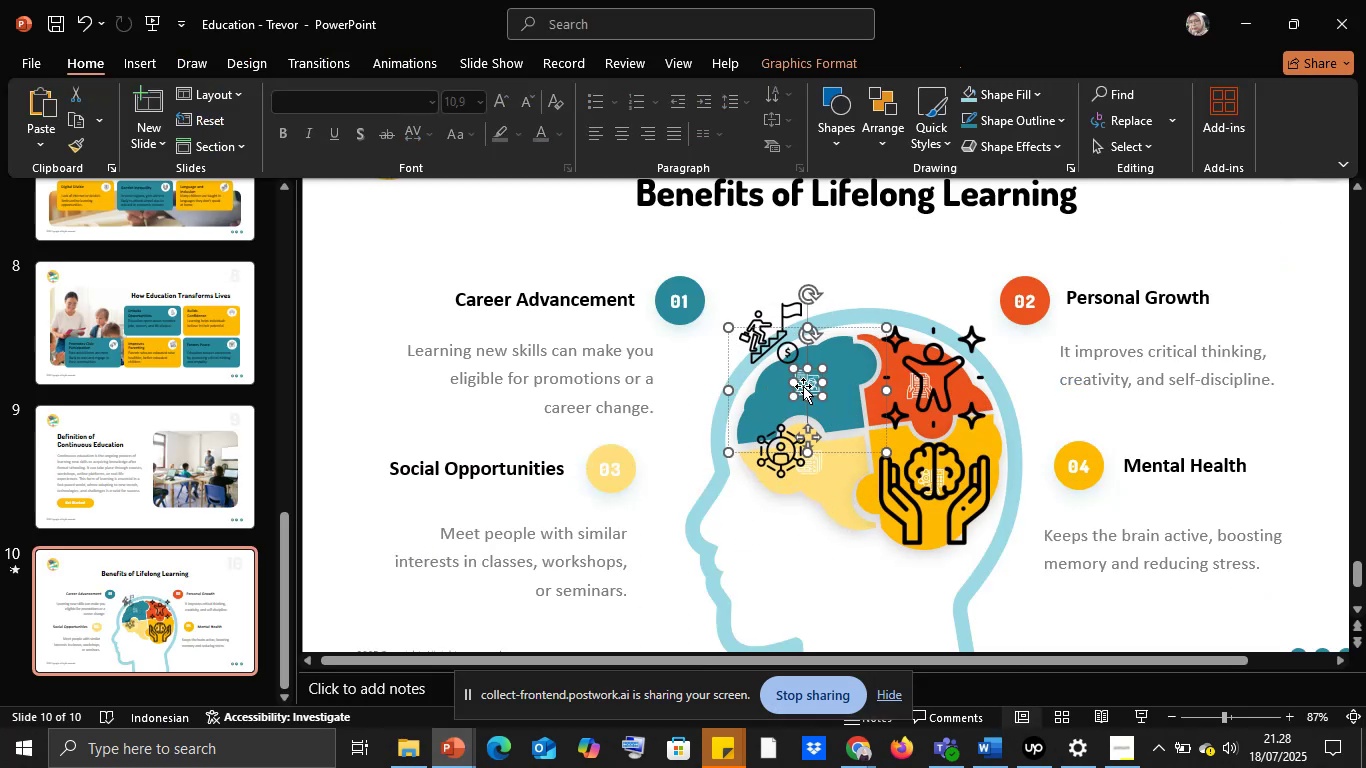 
key(Delete)
 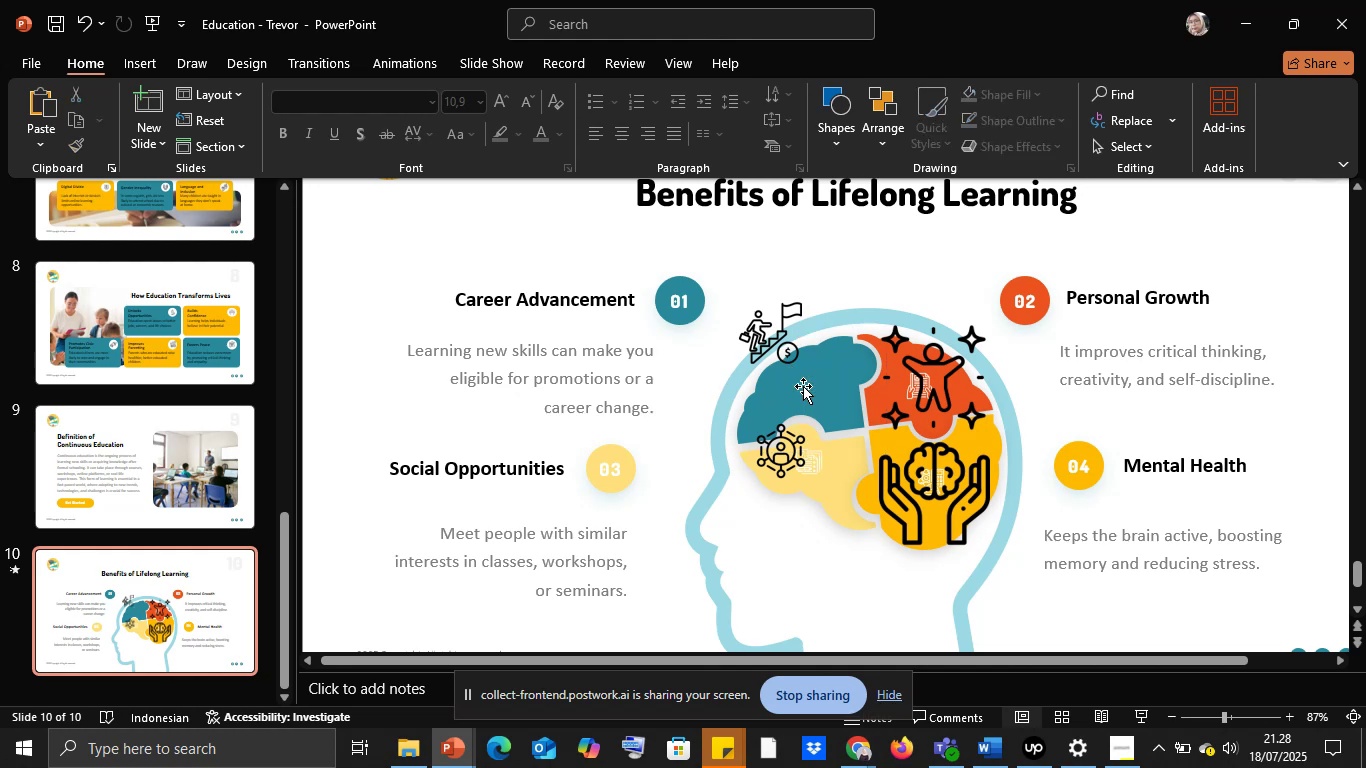 
scroll: coordinate [832, 494], scroll_direction: down, amount: 1.0
 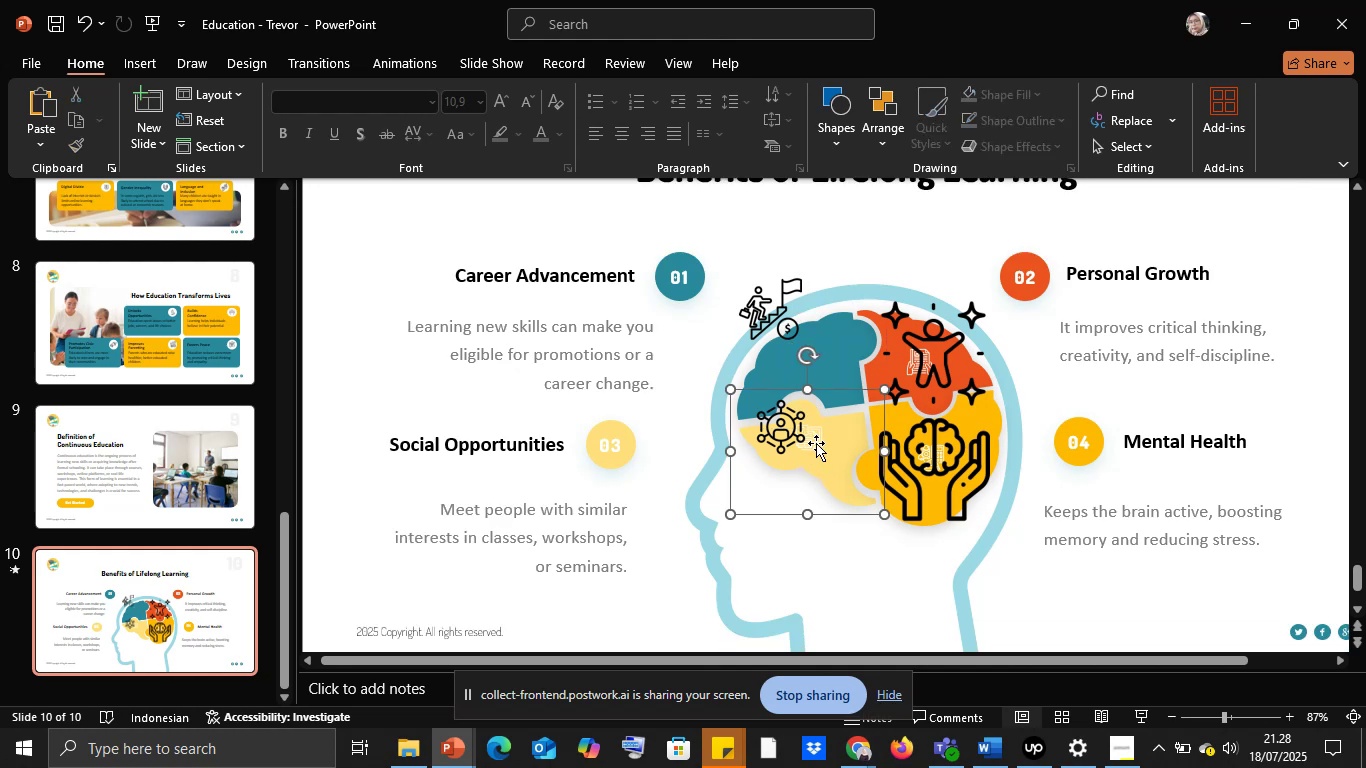 
double_click([813, 438])
 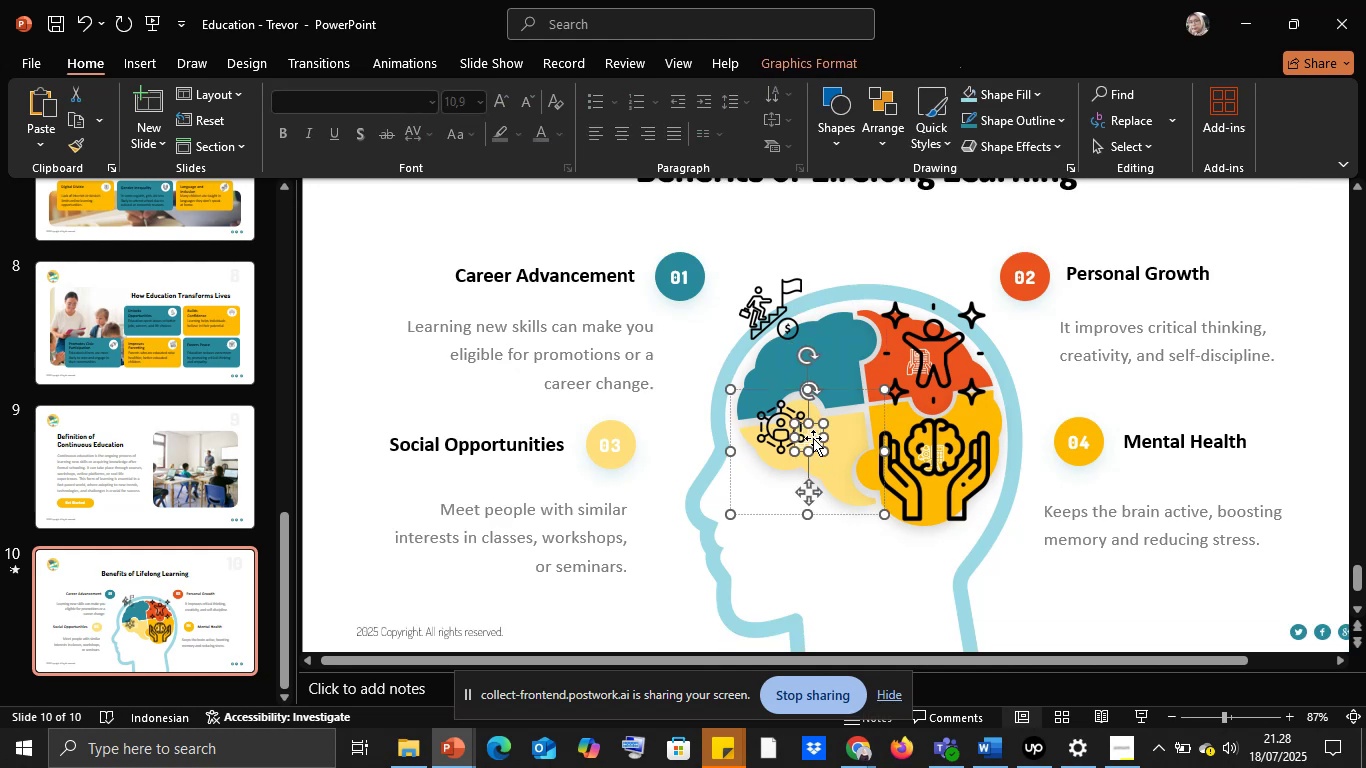 
key(Delete)
 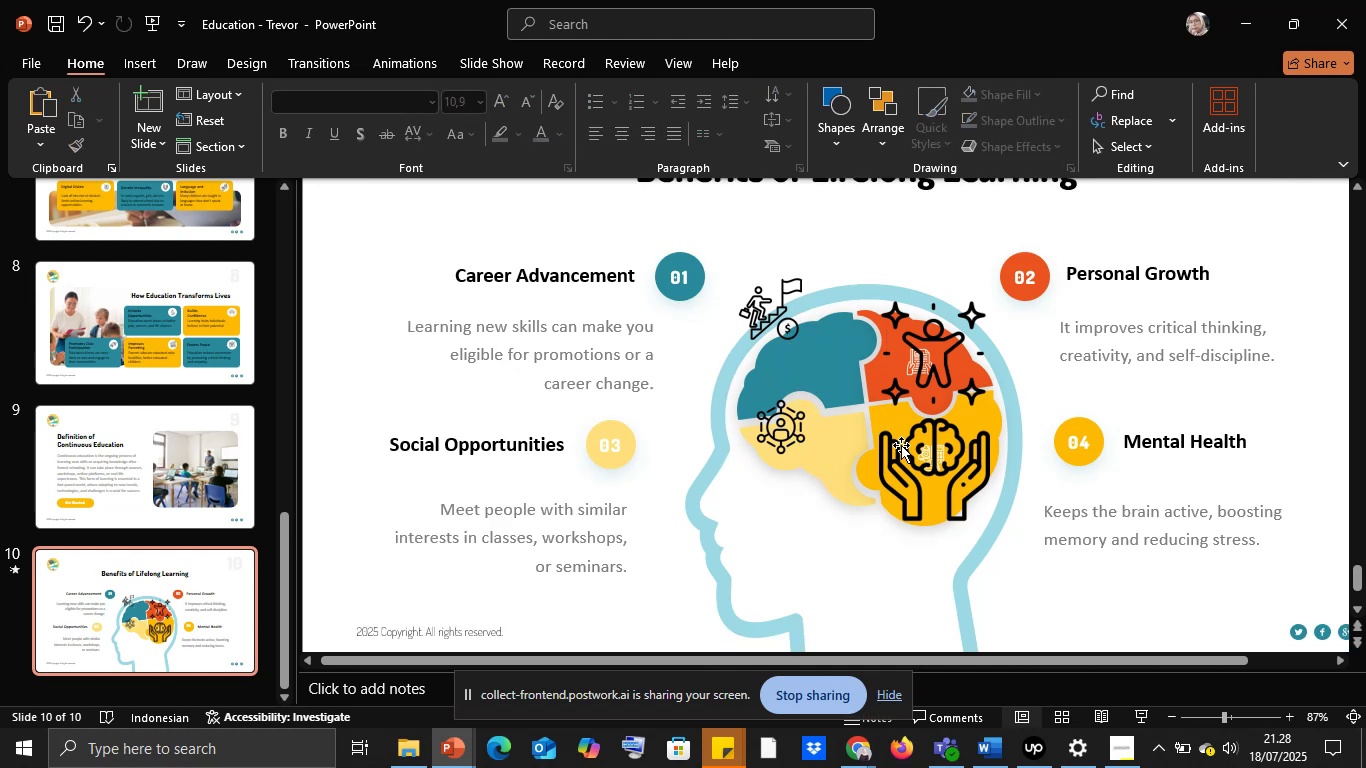 
left_click([916, 456])
 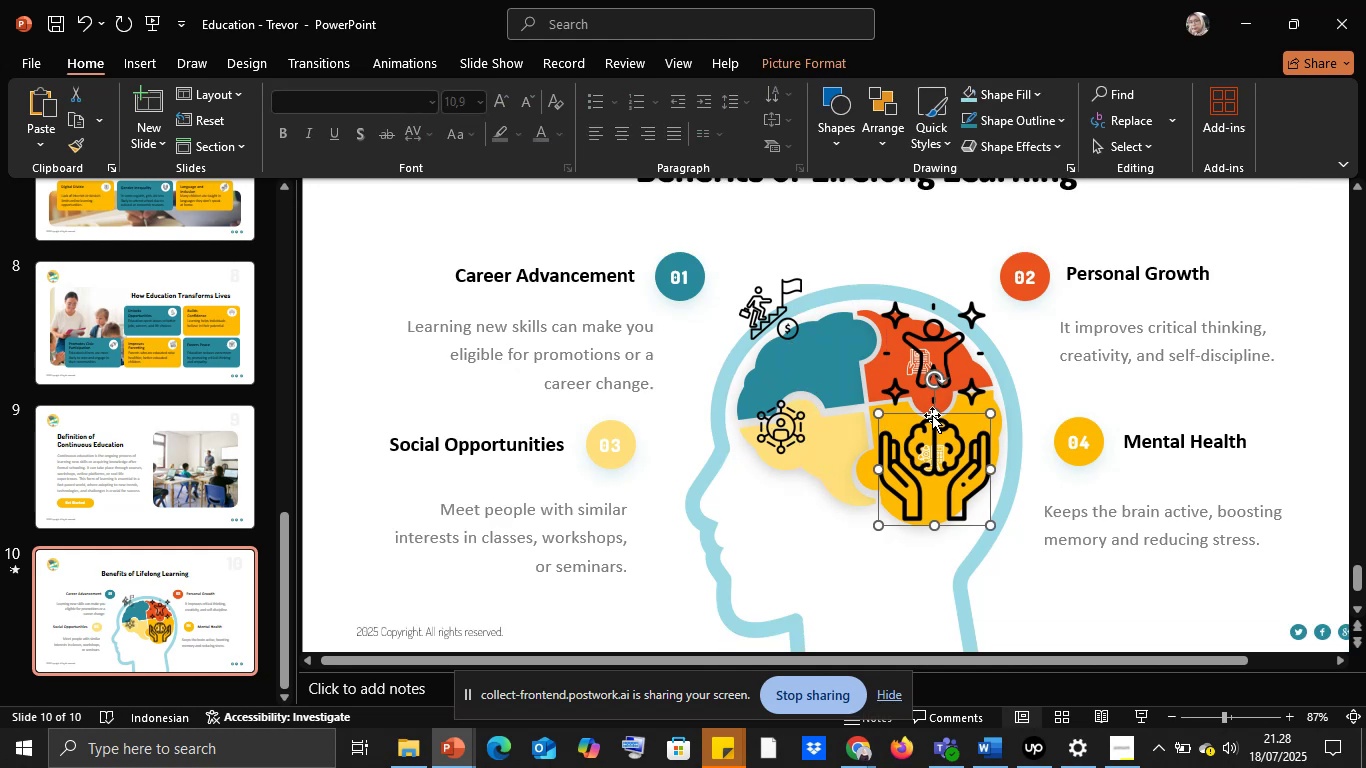 
hold_key(key=ShiftLeft, duration=0.57)
 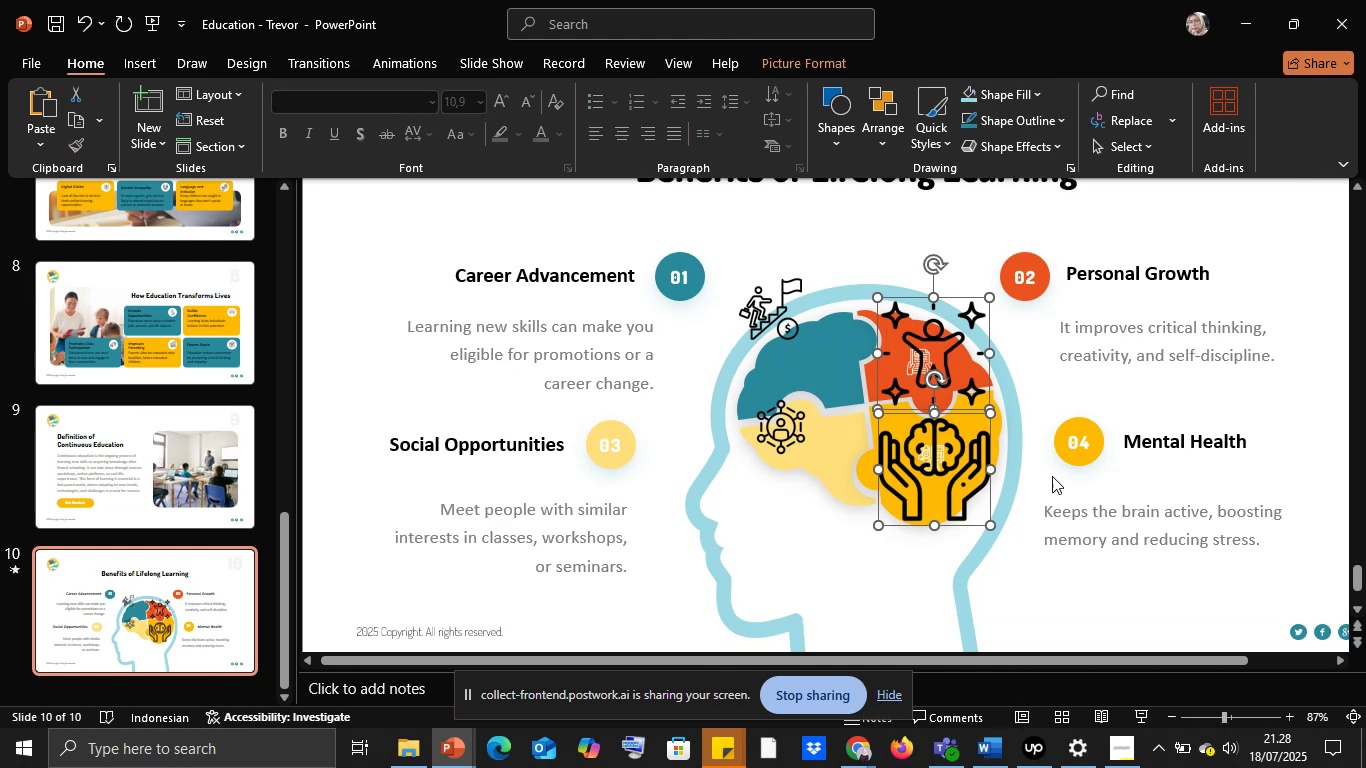 
hold_key(key=ShiftLeft, duration=1.51)
 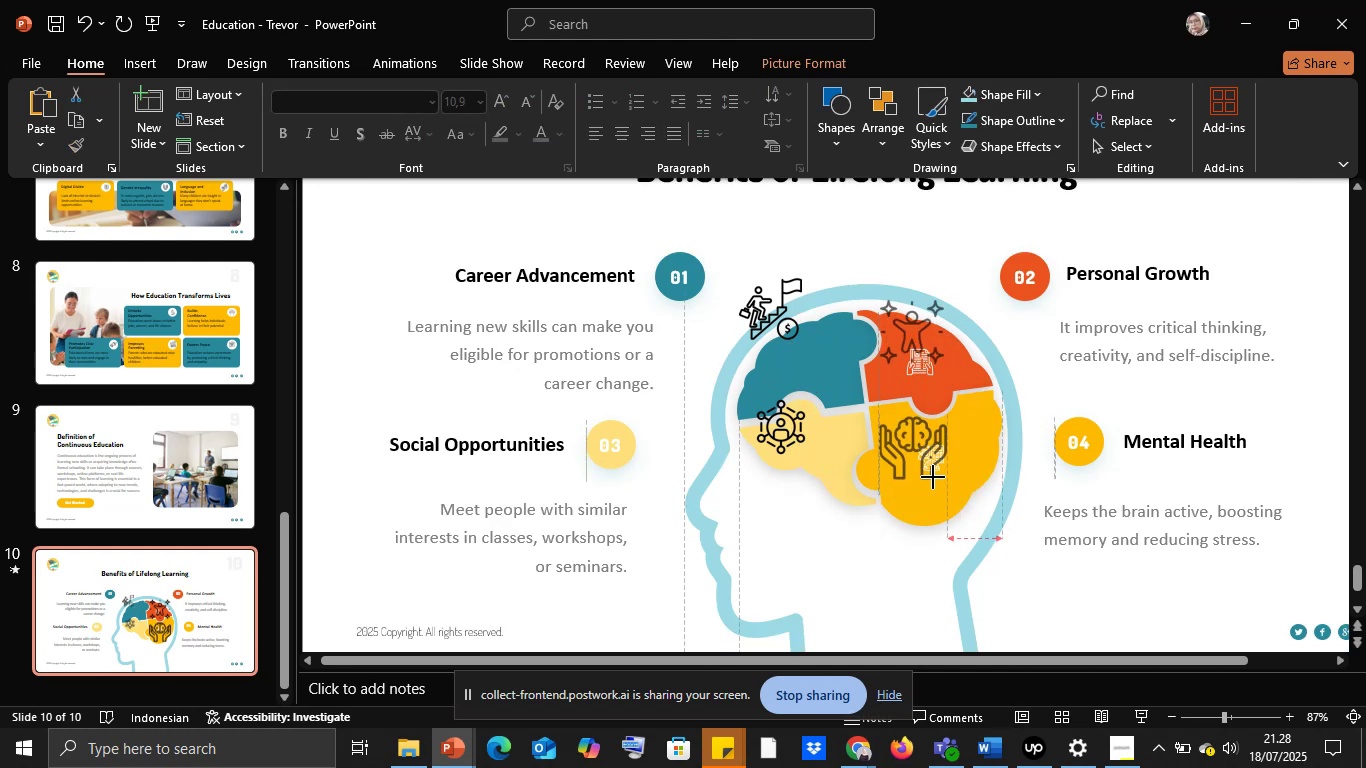 
key(Shift+ShiftLeft)
 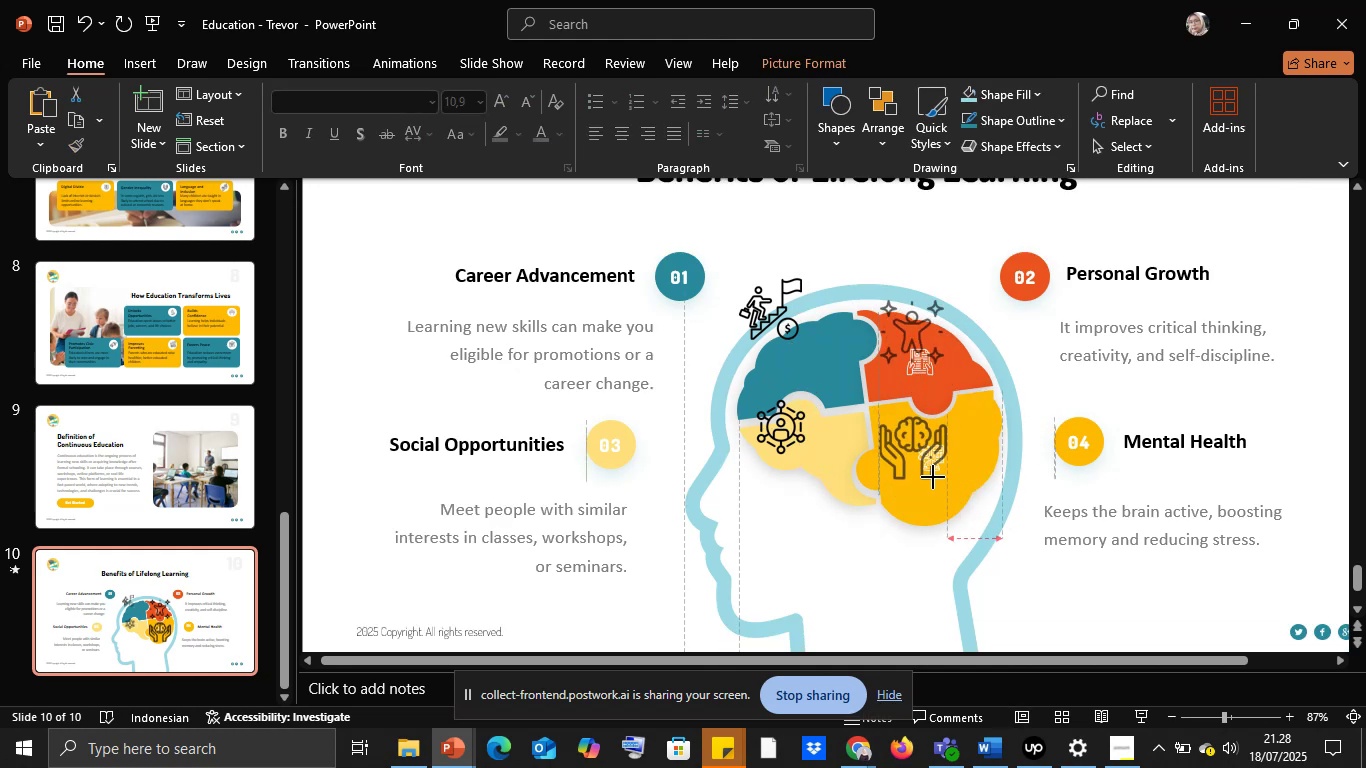 
key(Shift+ShiftLeft)
 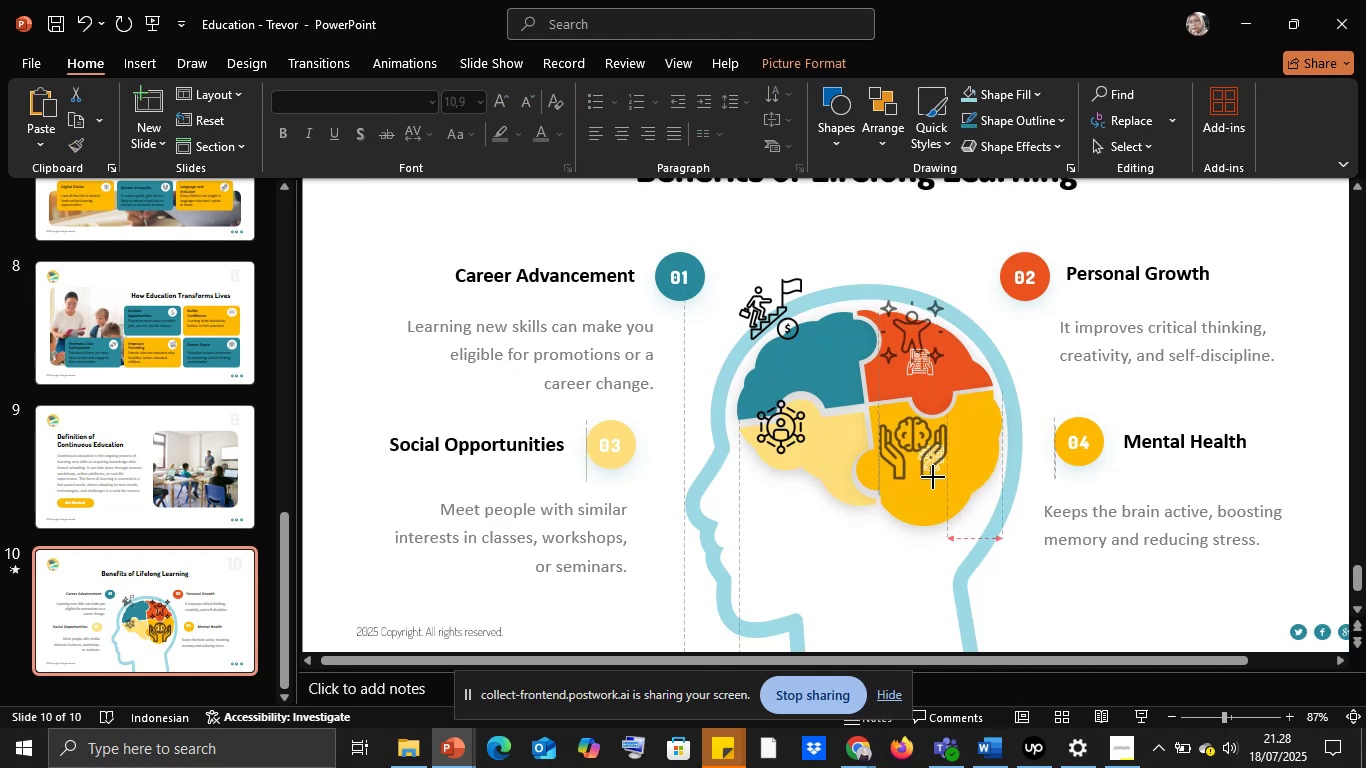 
key(Shift+ShiftLeft)
 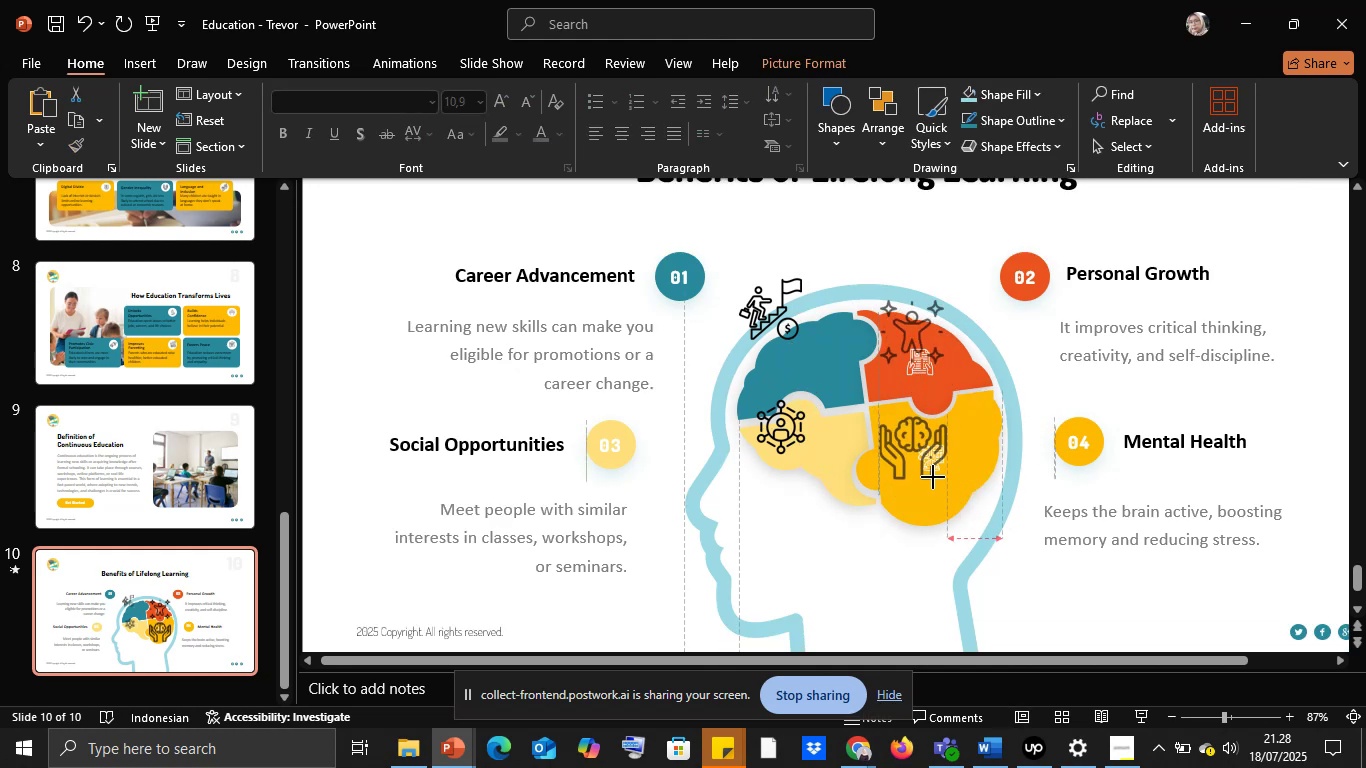 
key(Shift+ShiftLeft)
 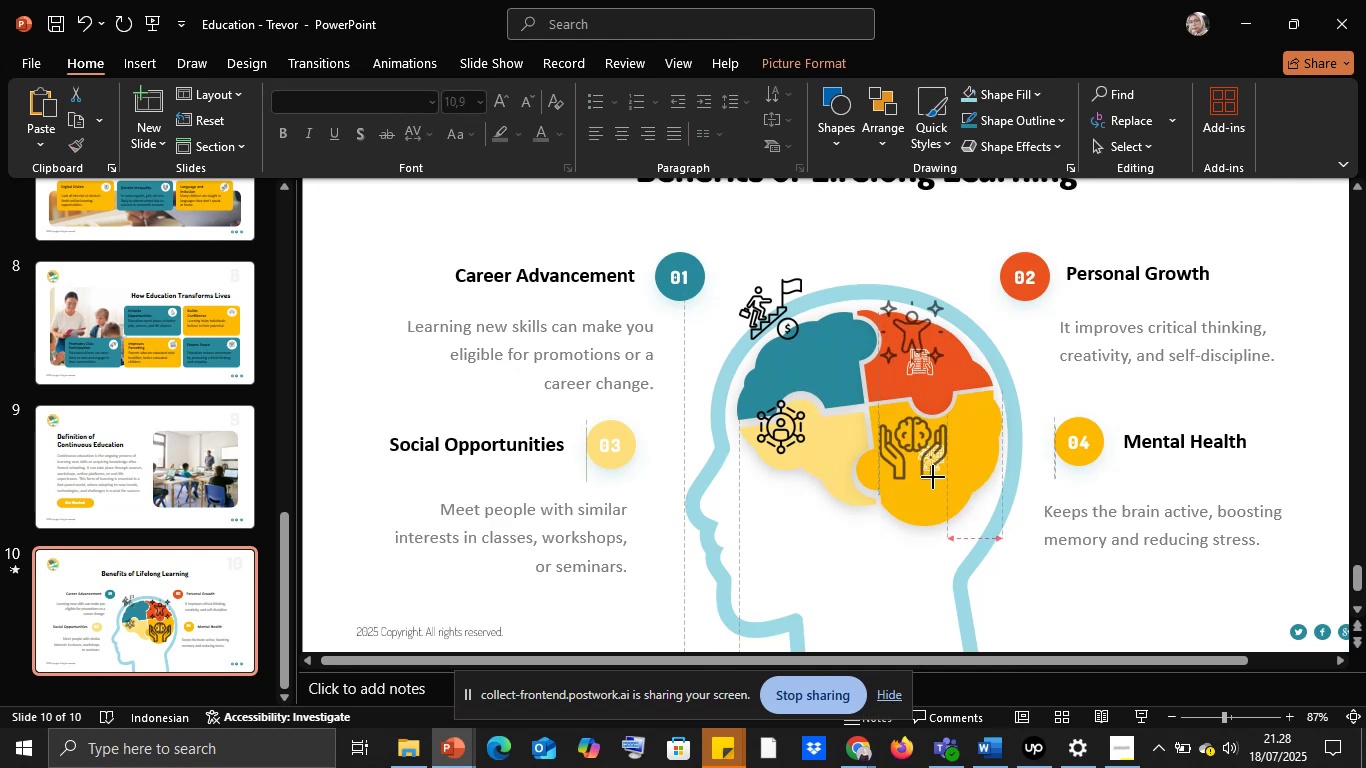 
key(Shift+ShiftLeft)
 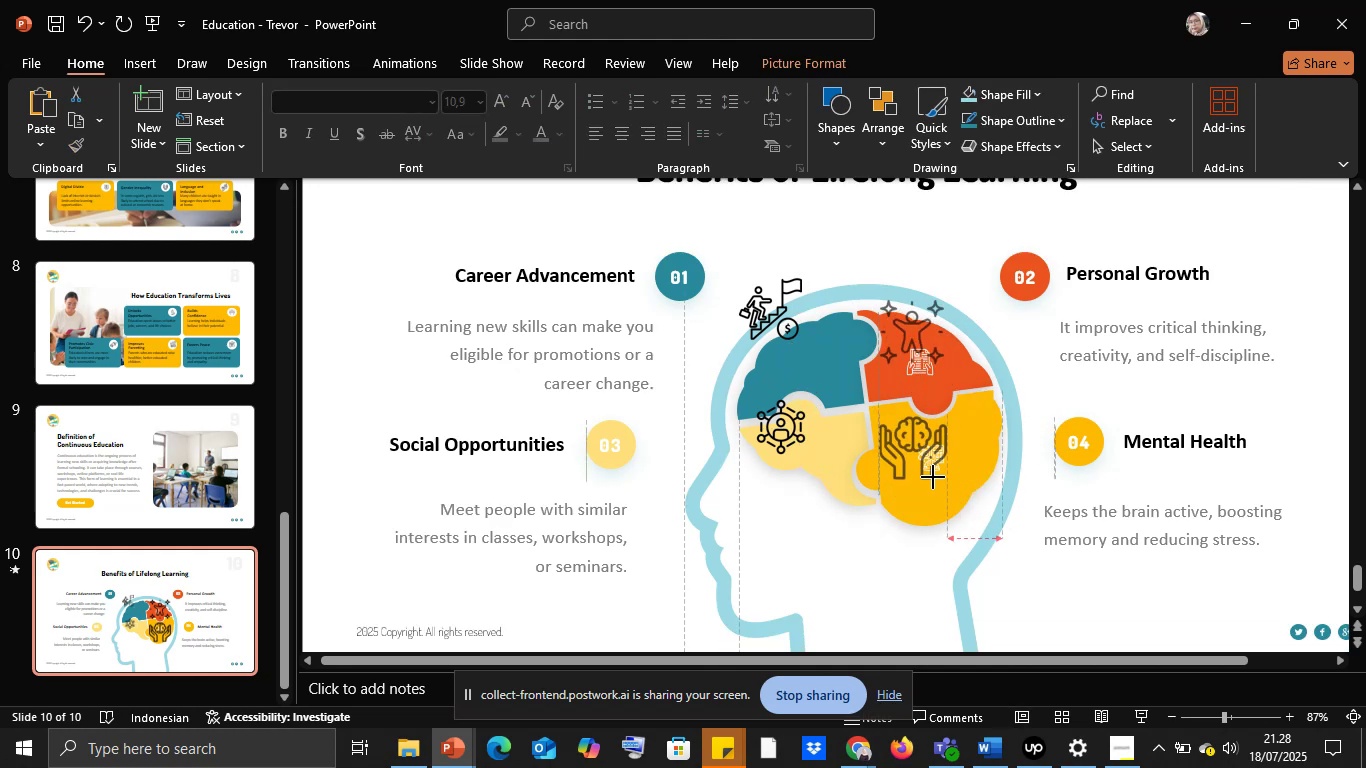 
key(Shift+ShiftLeft)
 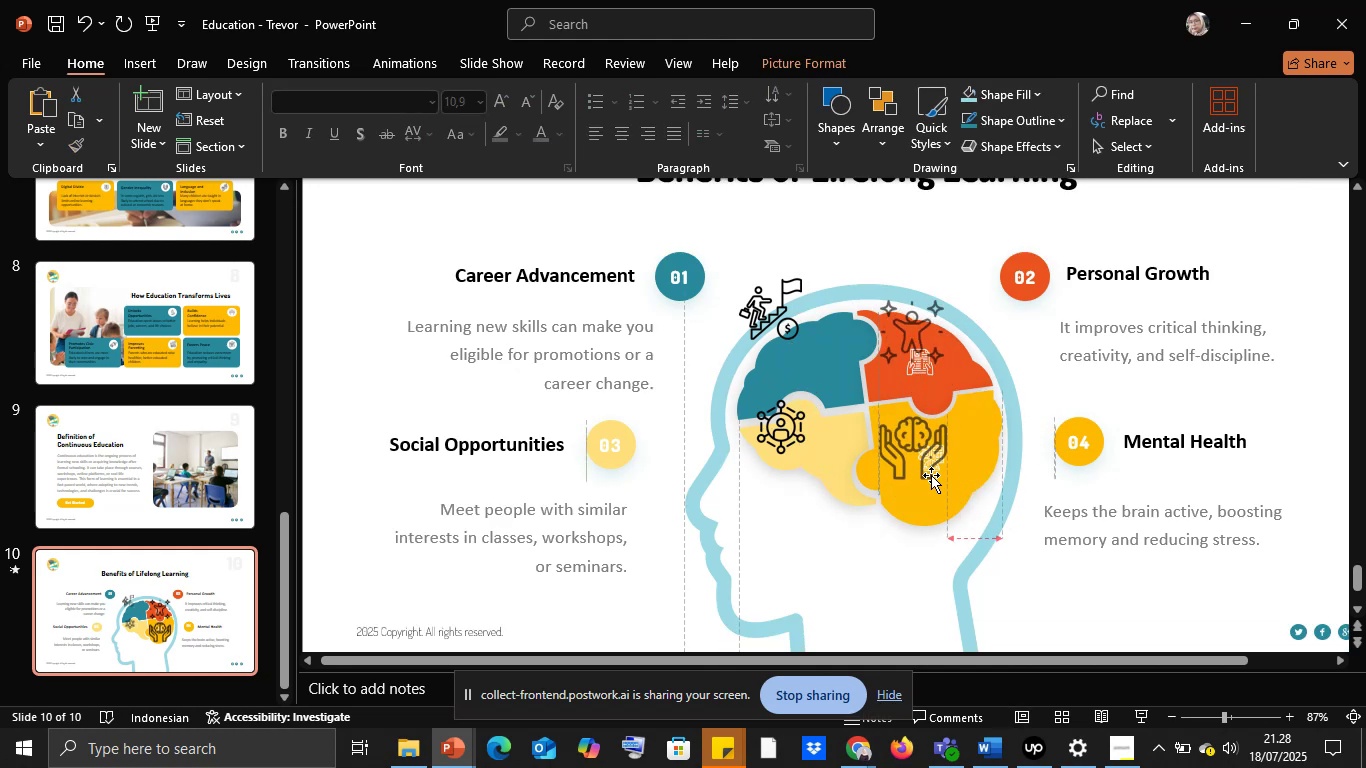 
key(Shift+ShiftLeft)
 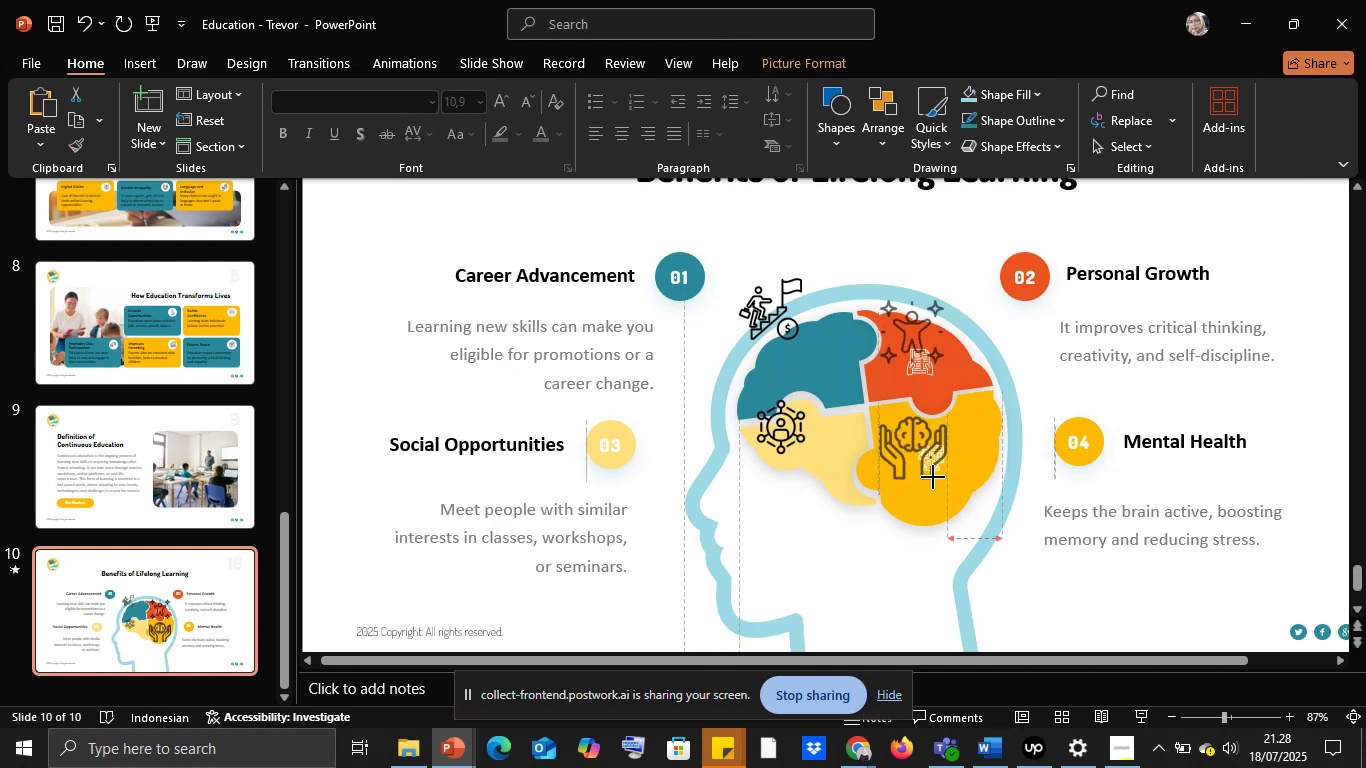 
key(Shift+ShiftLeft)
 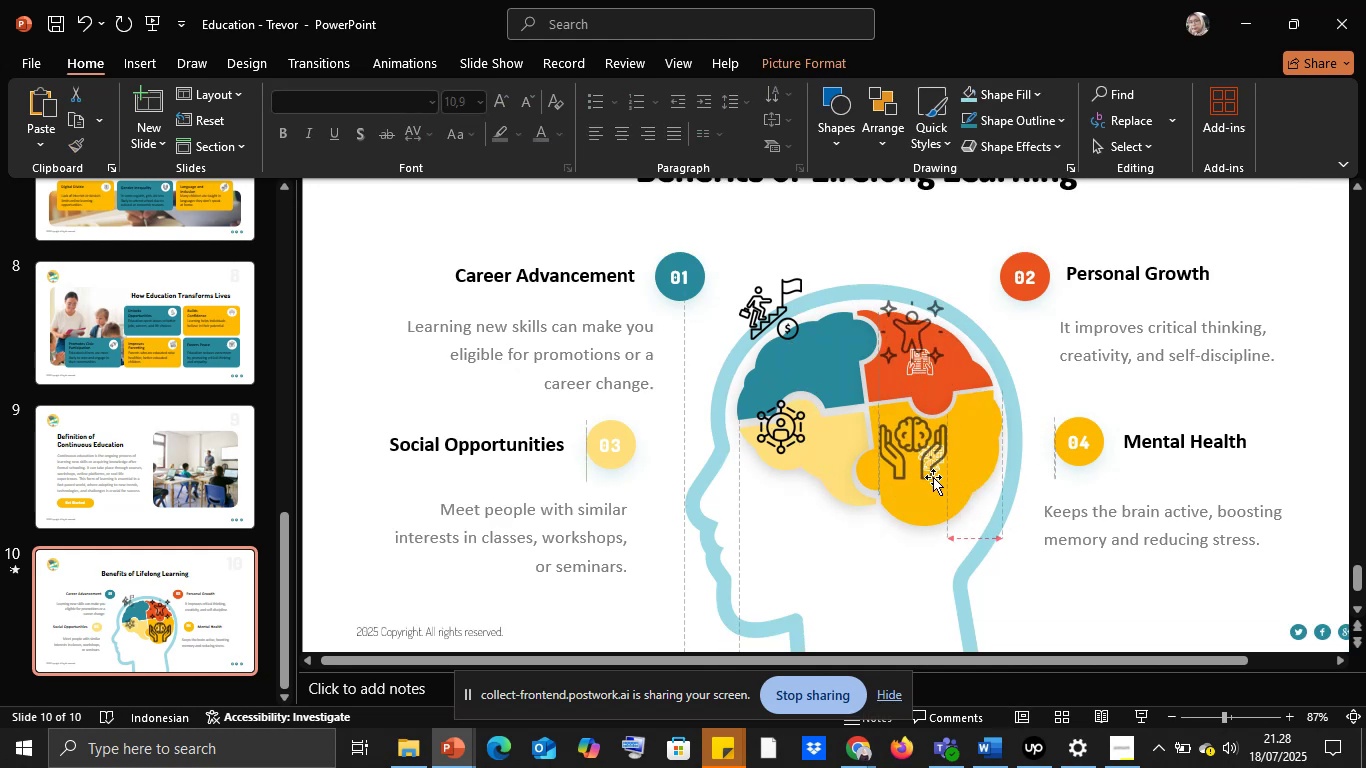 
key(Shift+ShiftLeft)
 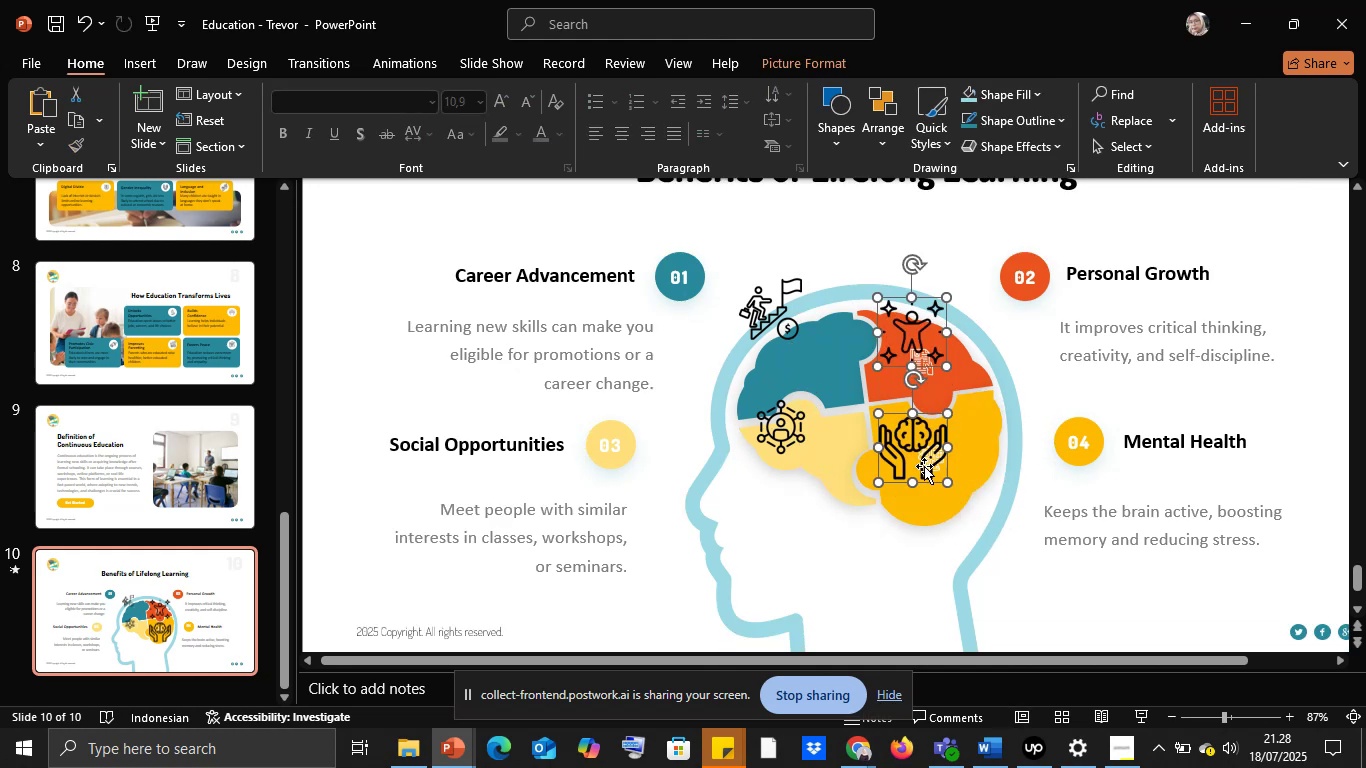 
key(Shift+ShiftLeft)
 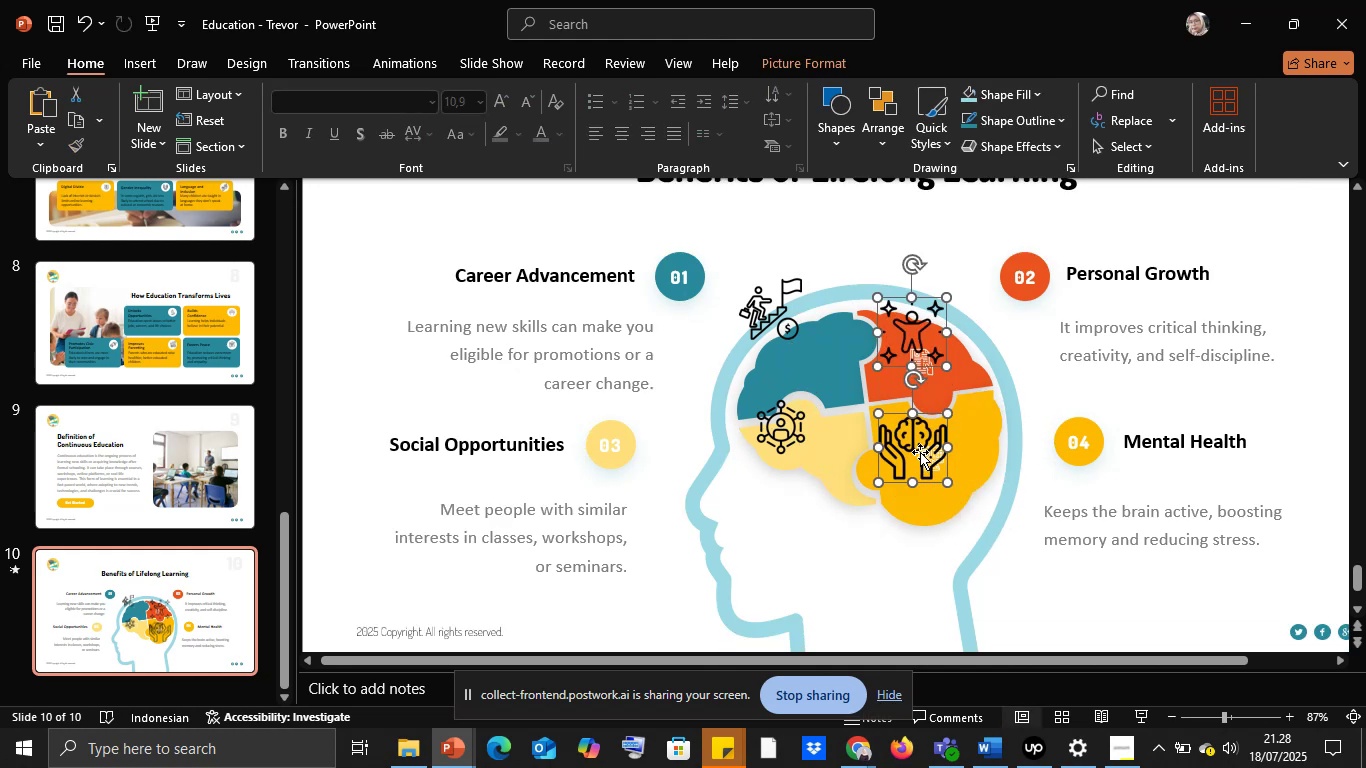 
hold_key(key=ShiftLeft, duration=1.51)
 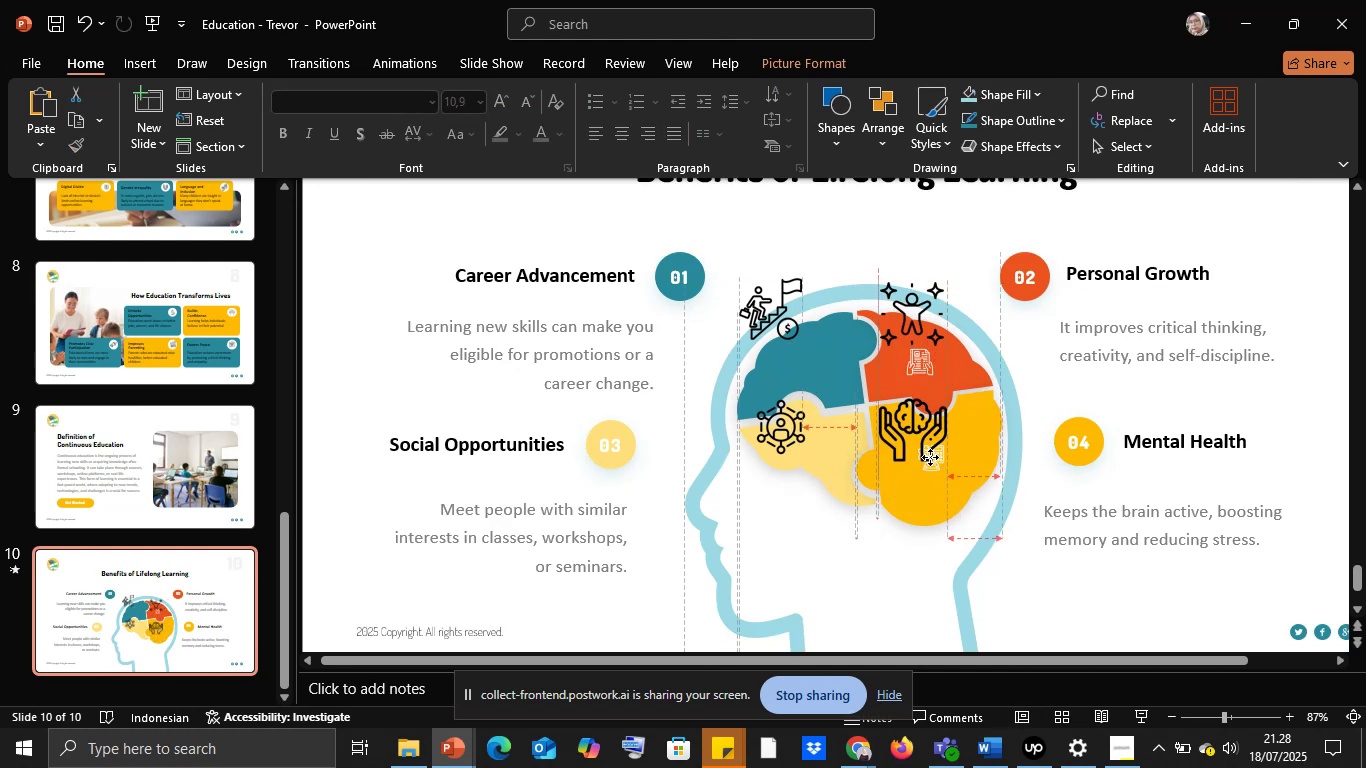 
key(Shift+ShiftLeft)
 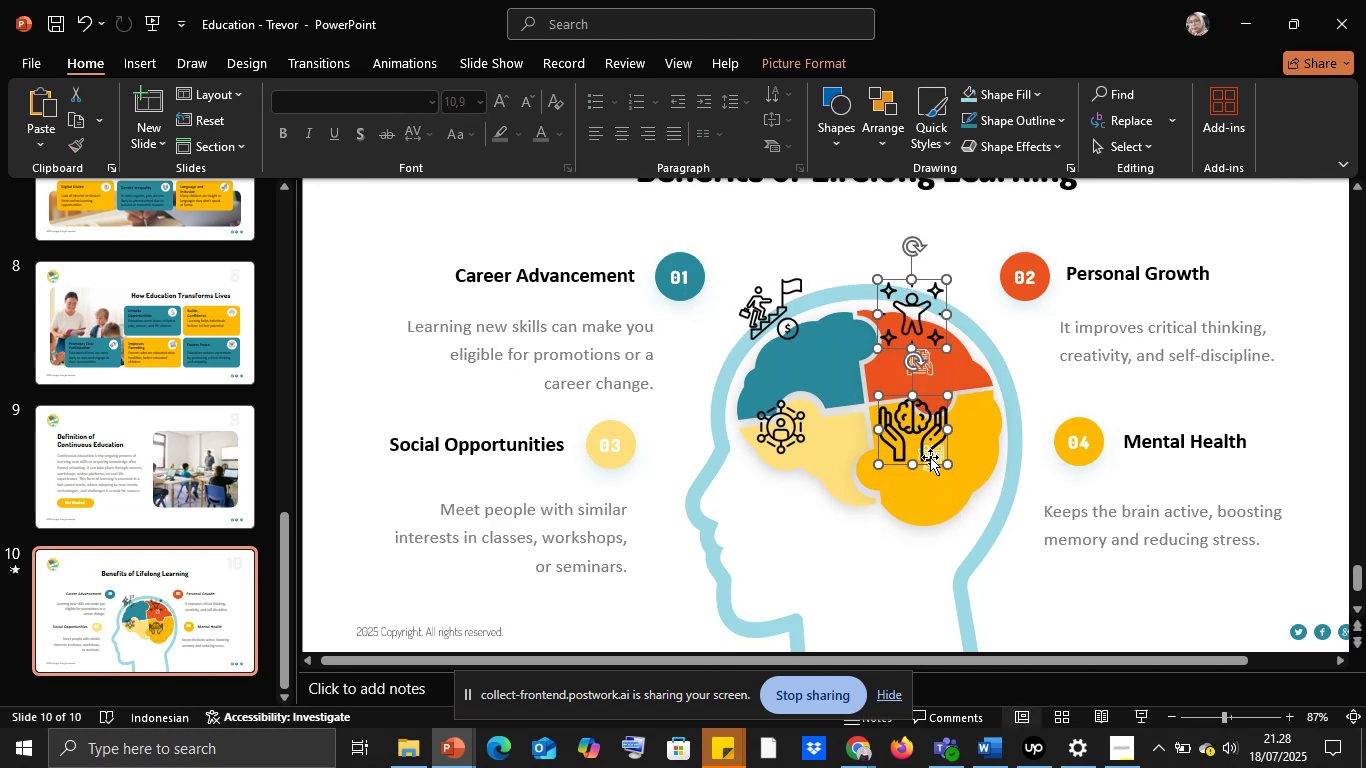 
key(Control+Z)
 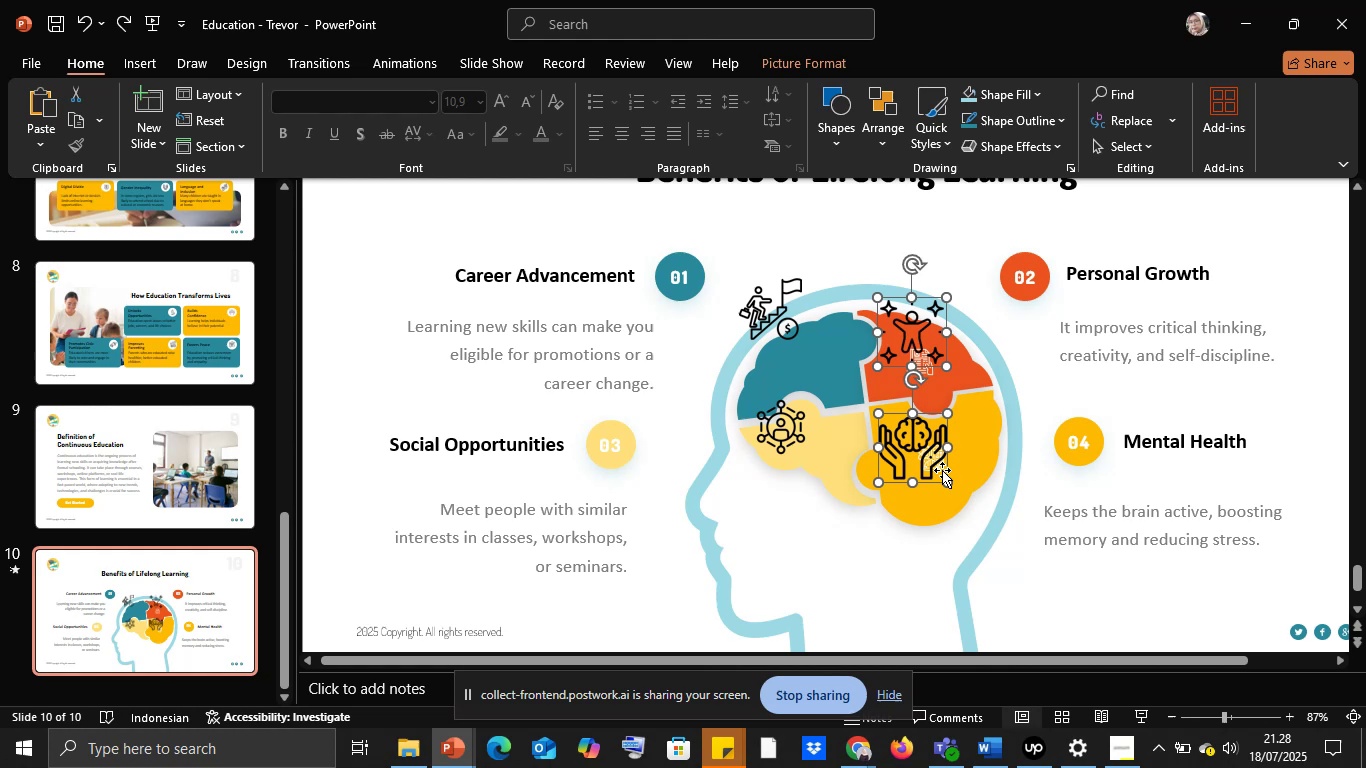 
hold_key(key=ShiftLeft, duration=1.01)
 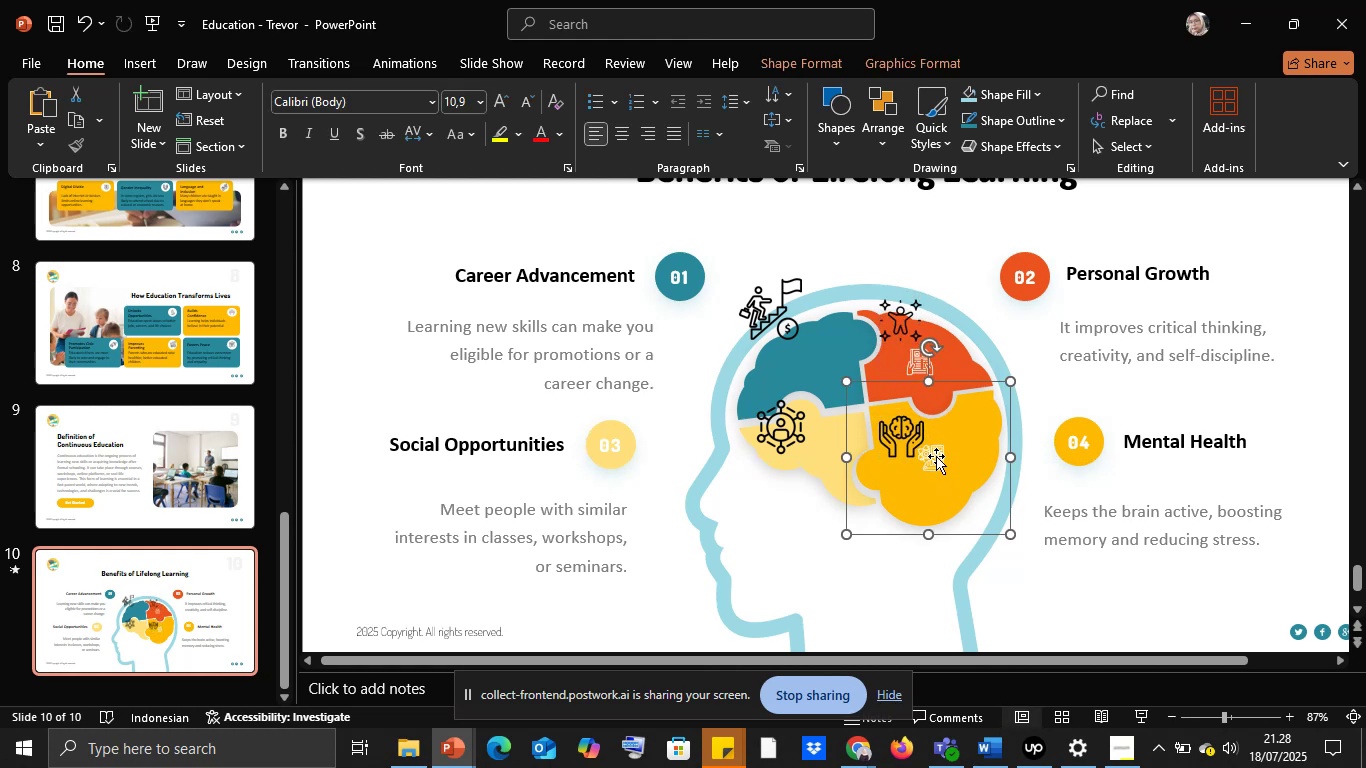 
double_click([936, 456])
 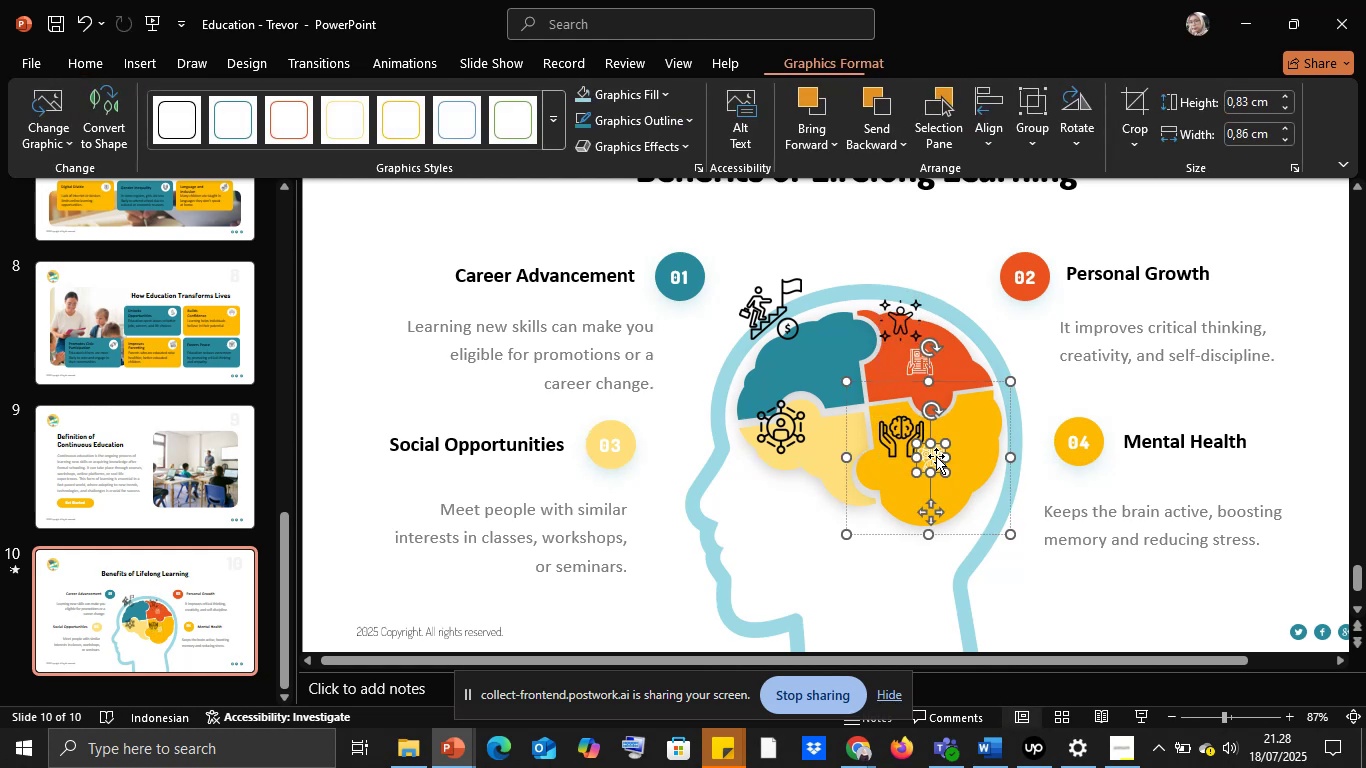 
key(Delete)
 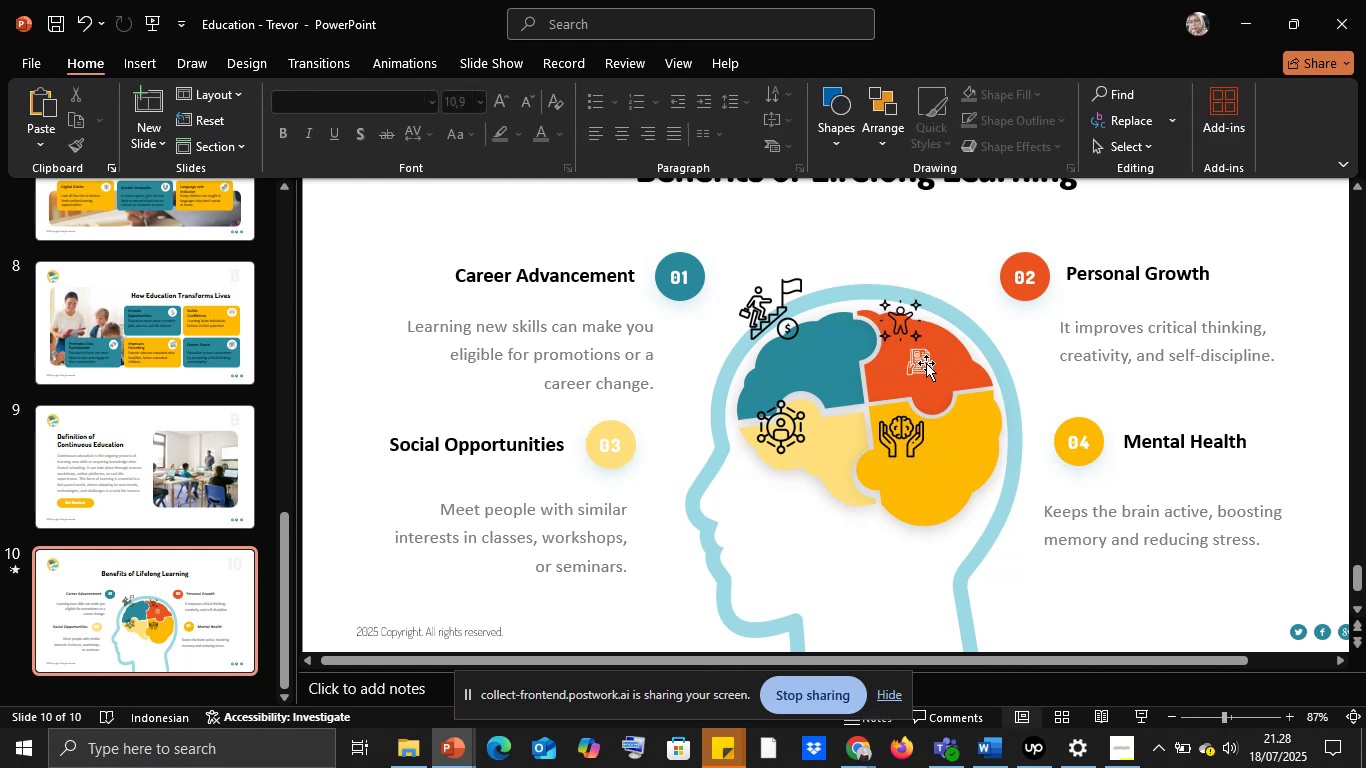 
double_click([916, 369])
 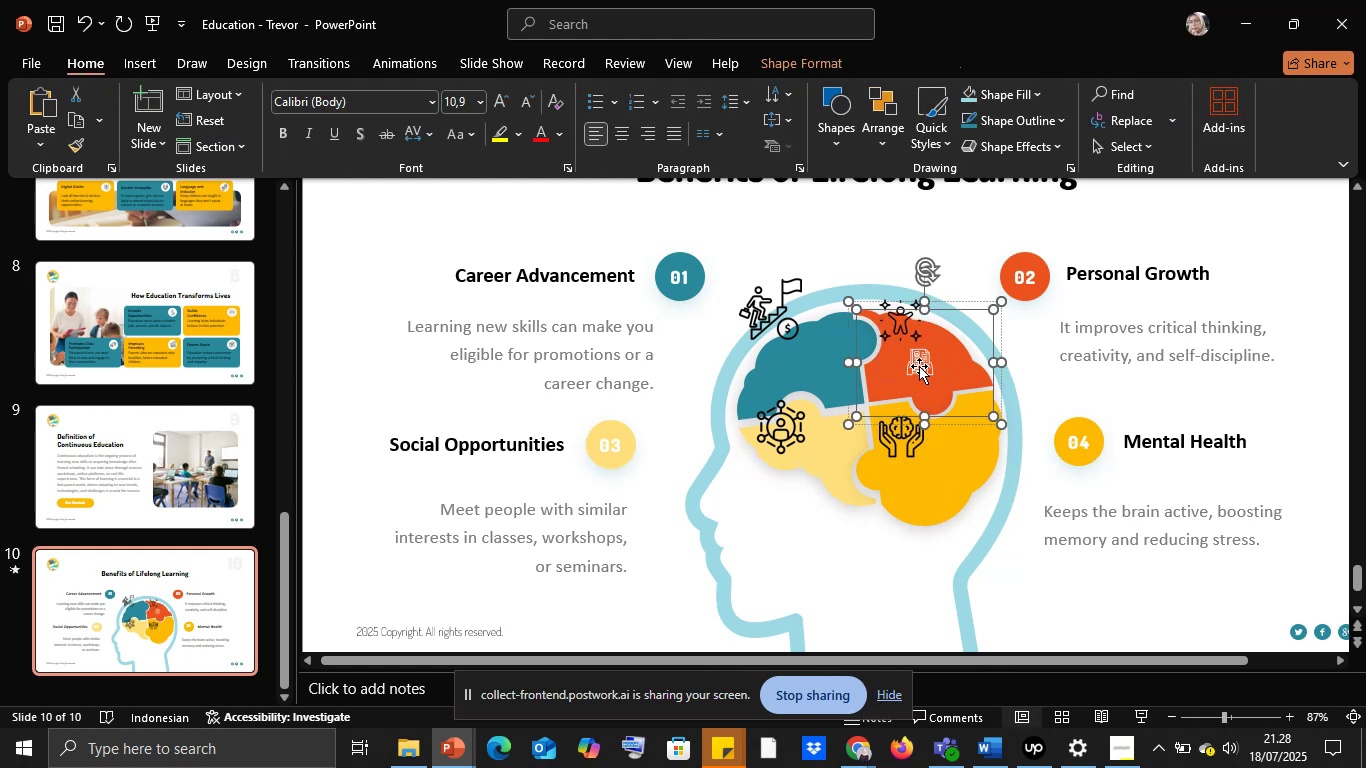 
left_click([921, 363])
 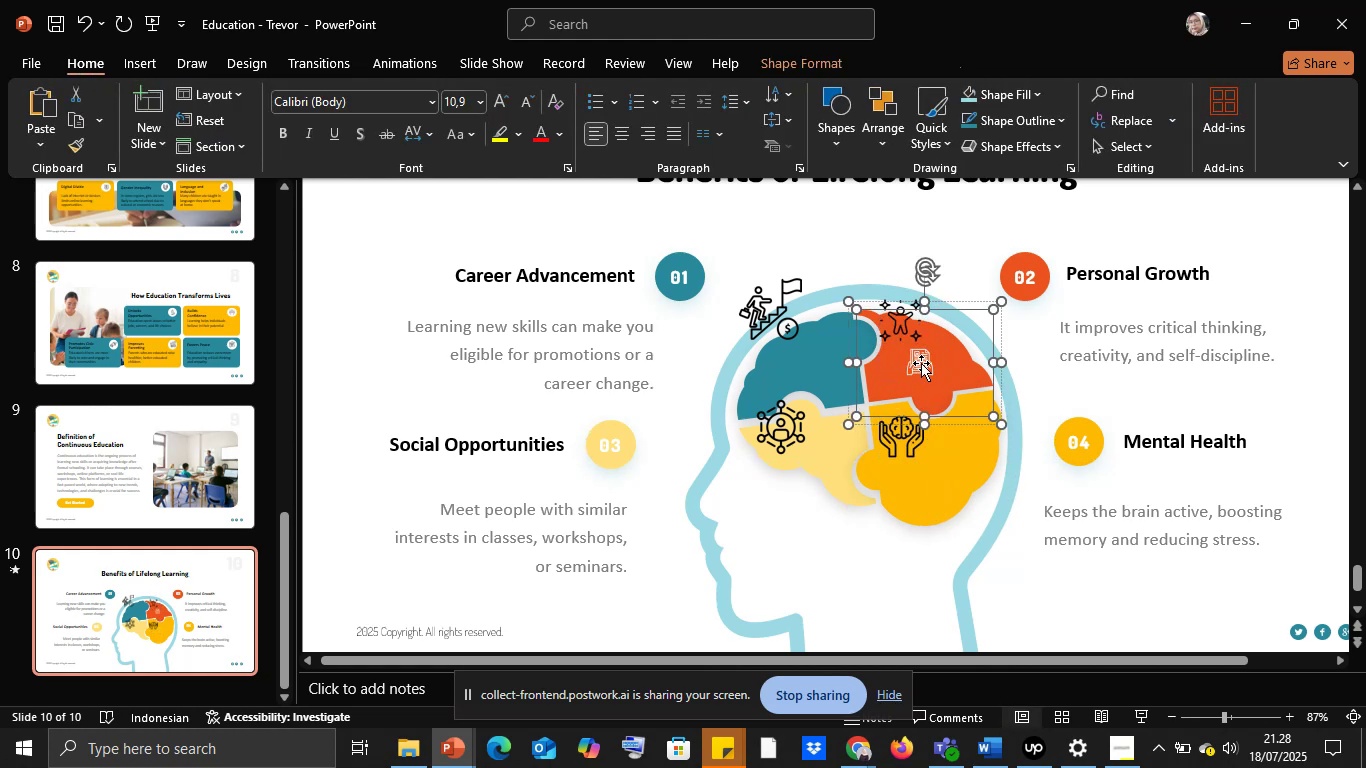 
left_click([921, 362])
 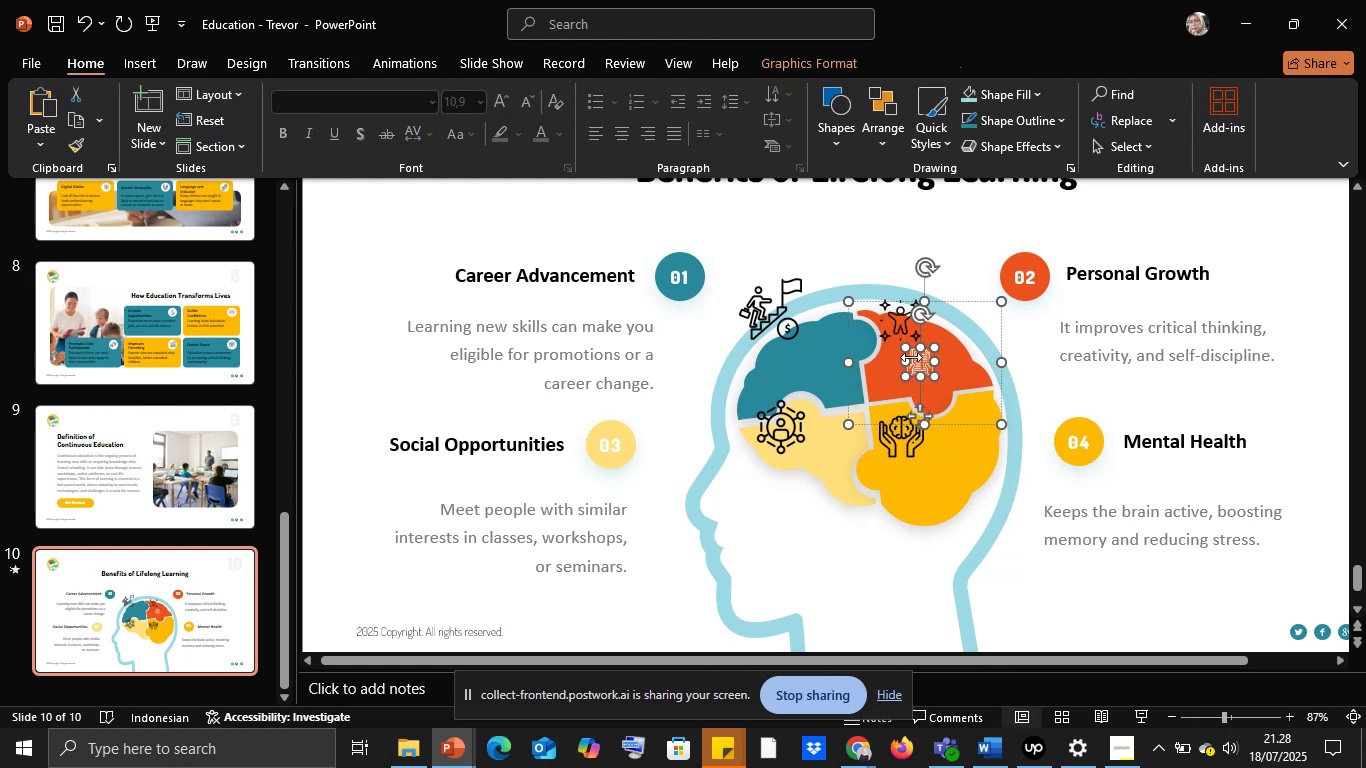 
key(Delete)
 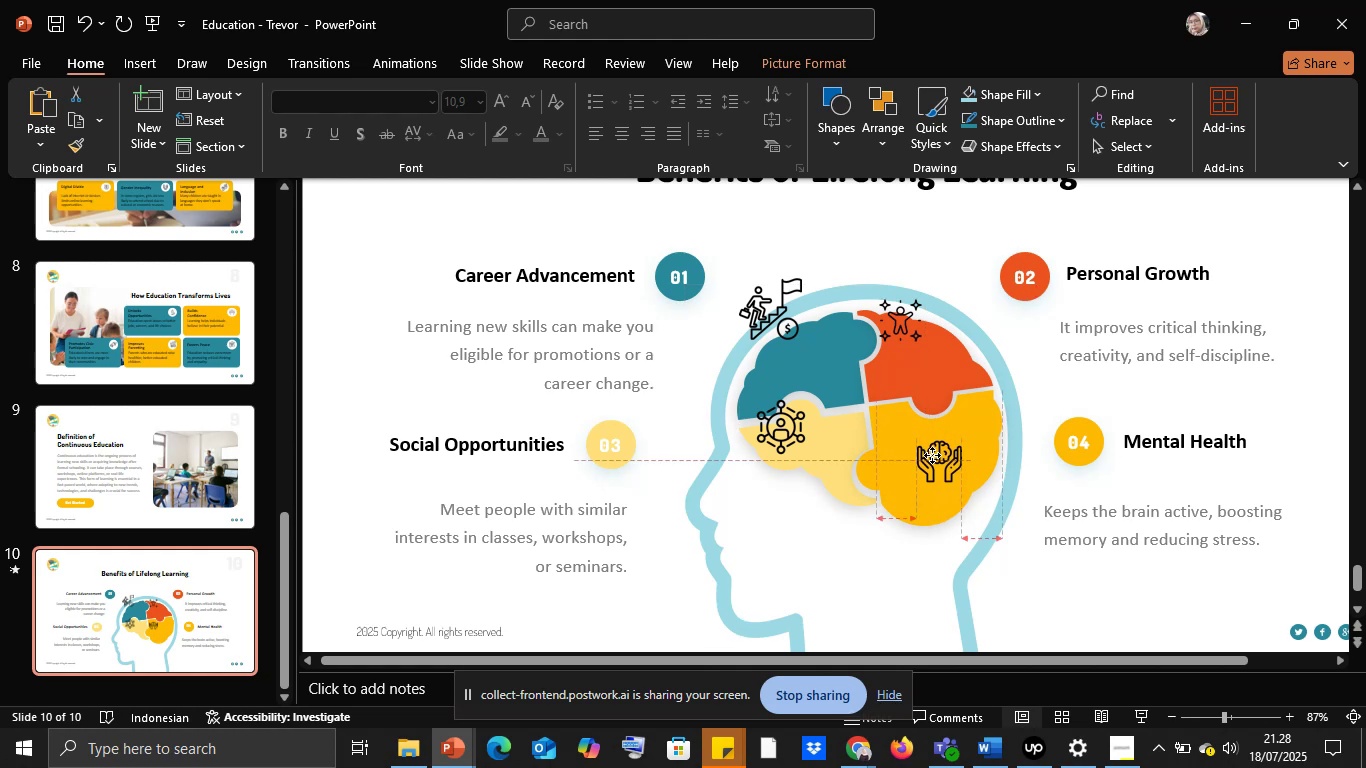 
wait(8.16)
 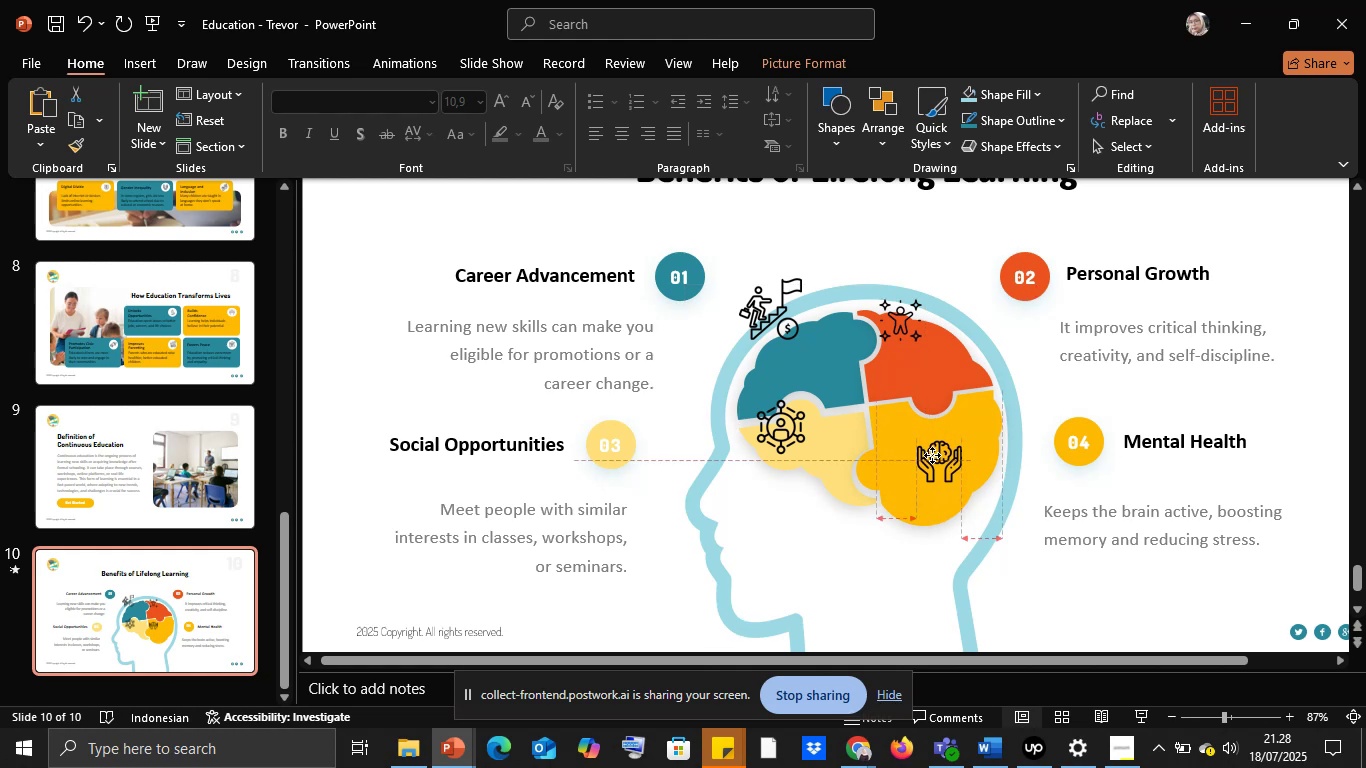 
hold_key(key=ShiftLeft, duration=0.75)
left_click([962, 436])
 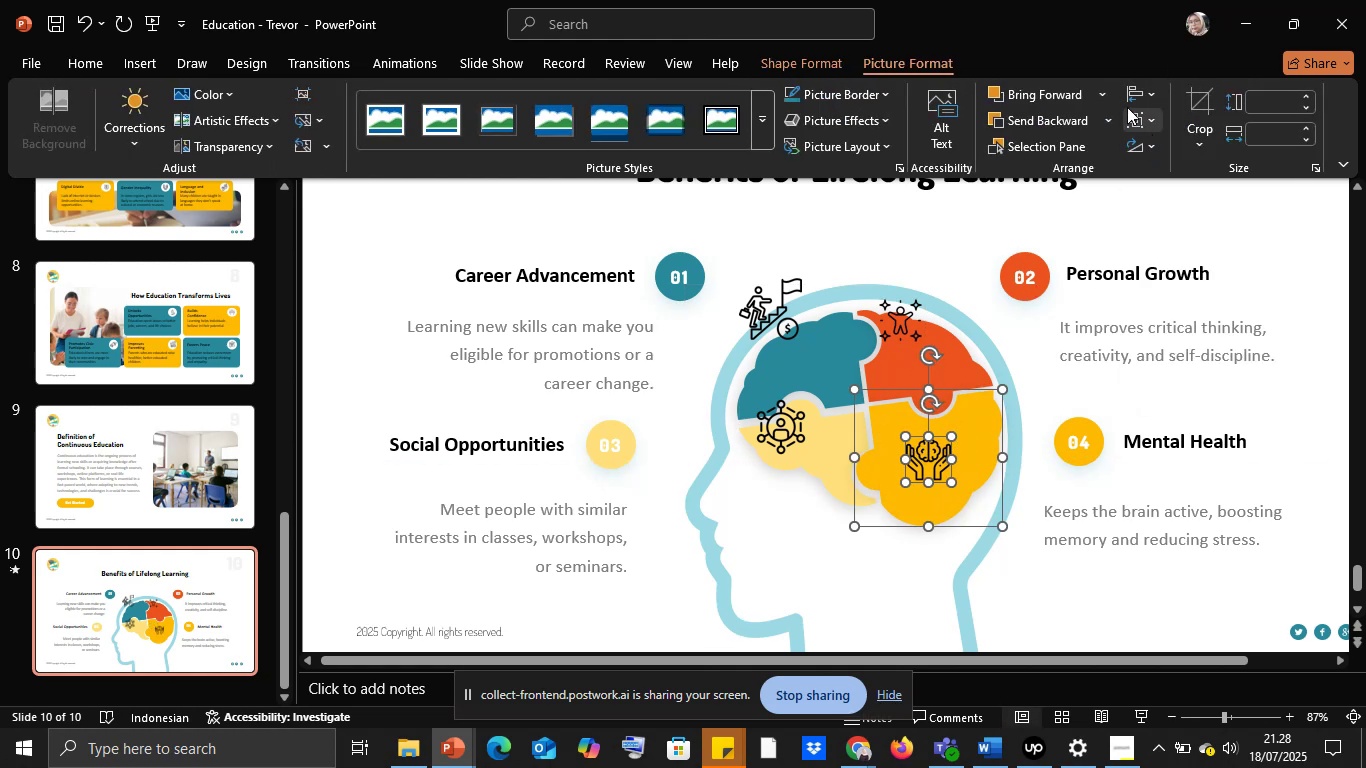 
left_click([1165, 226])
 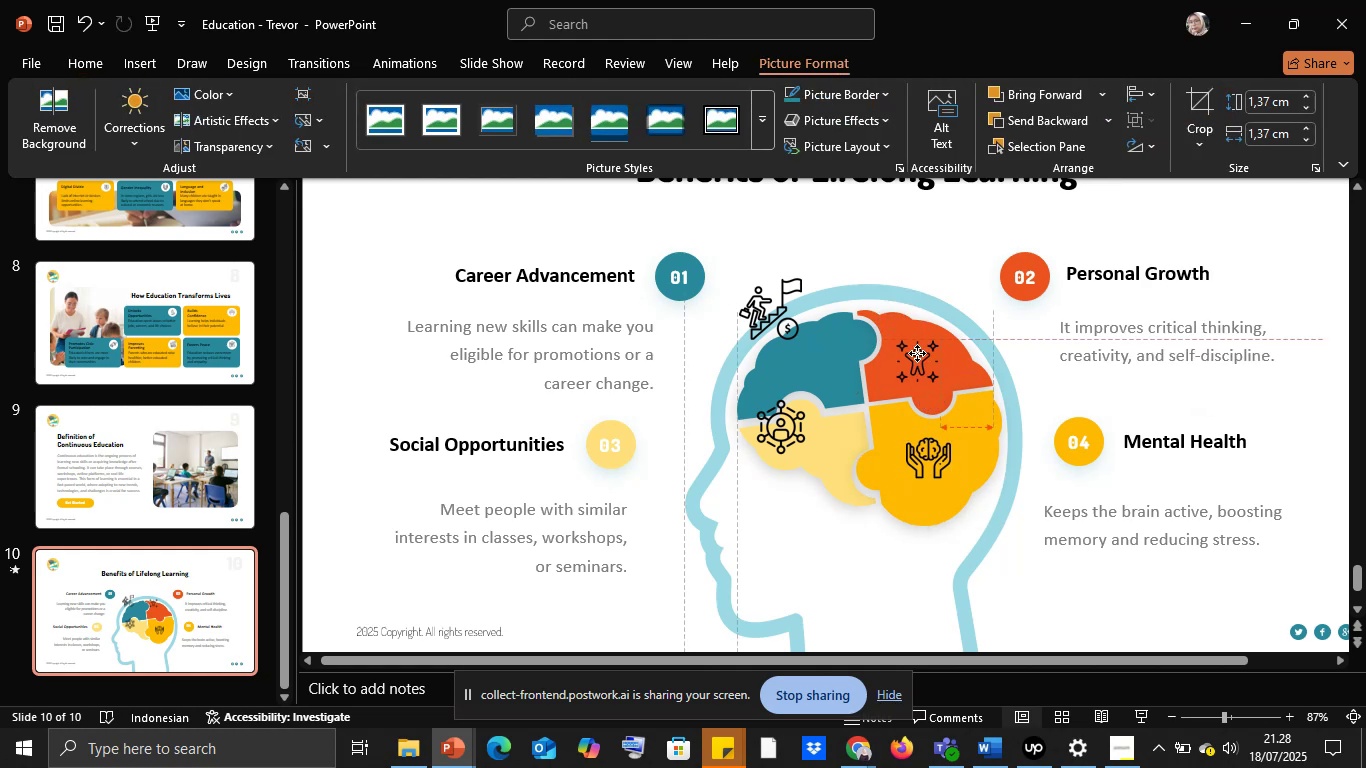 
wait(5.47)
 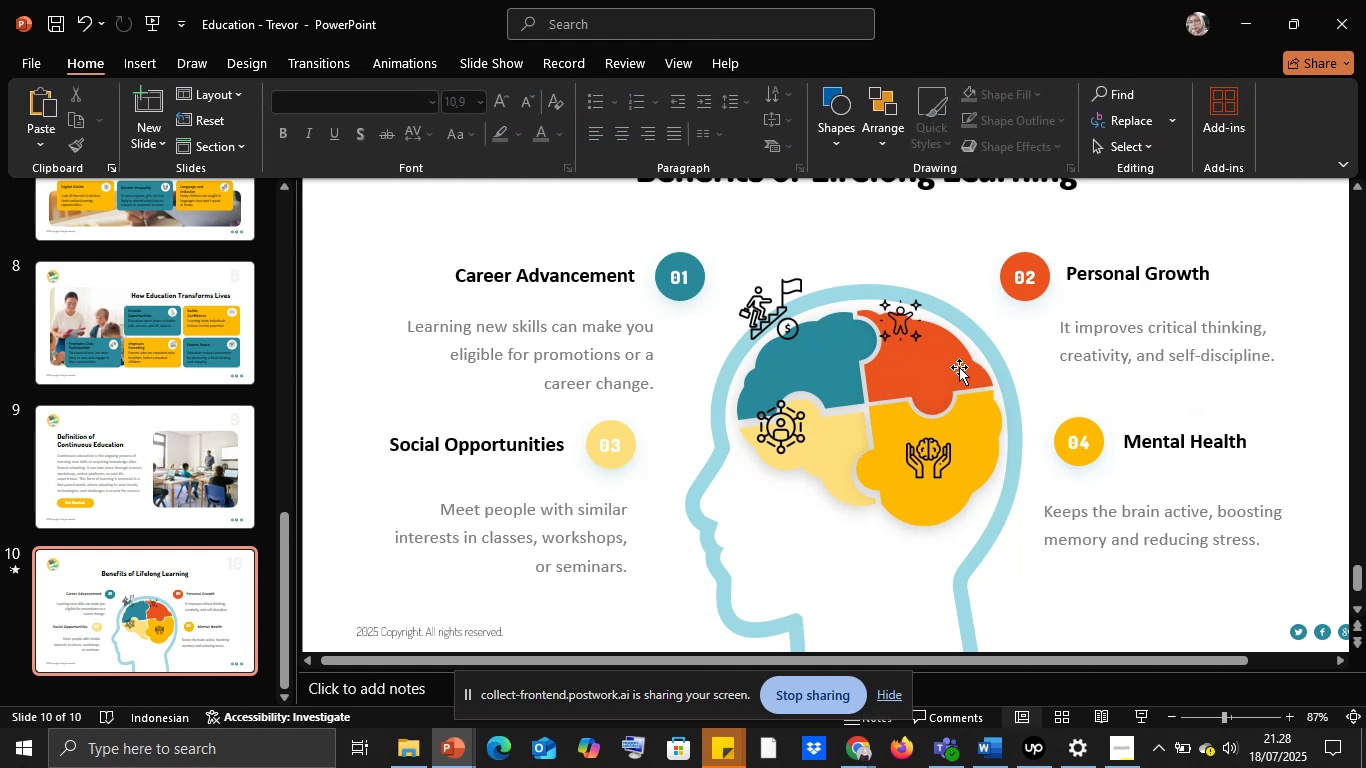 
hold_key(key=ShiftLeft, duration=1.3)
 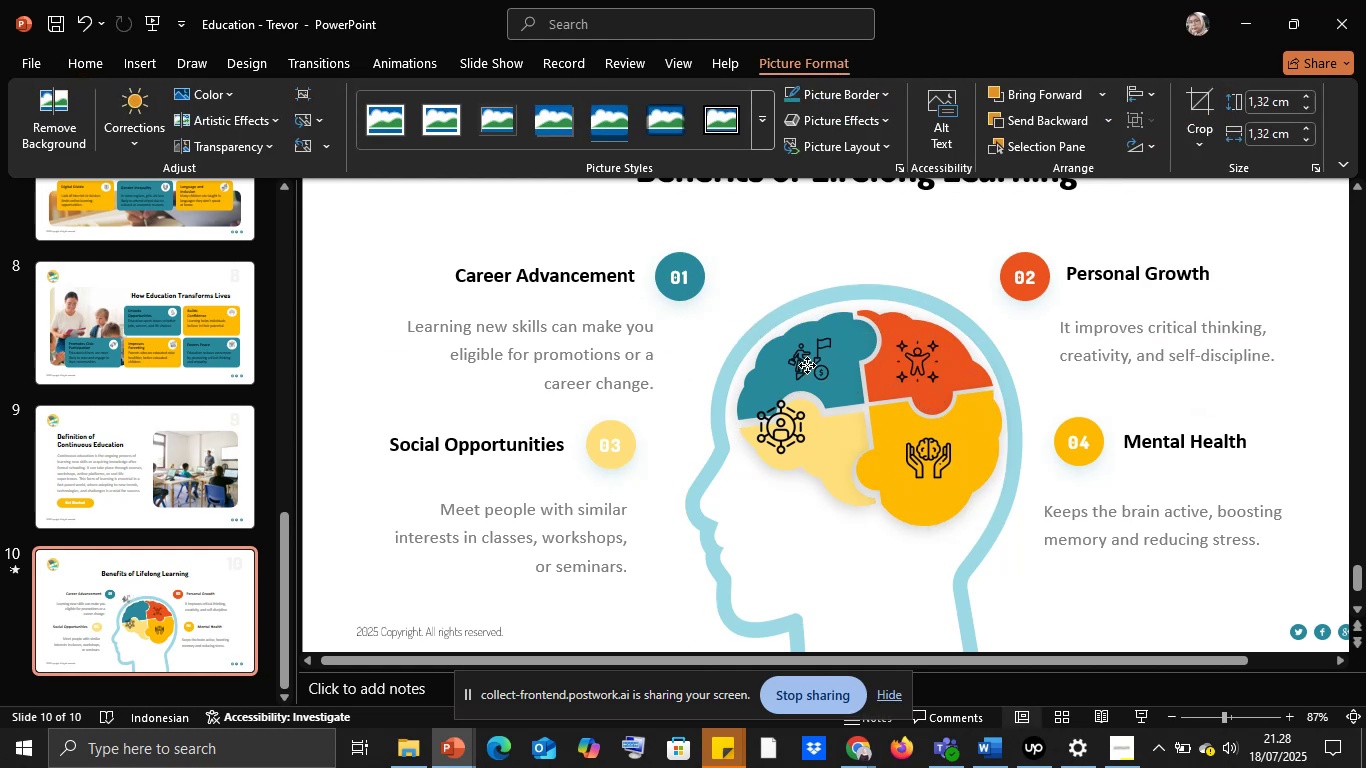 
left_click([783, 431])
 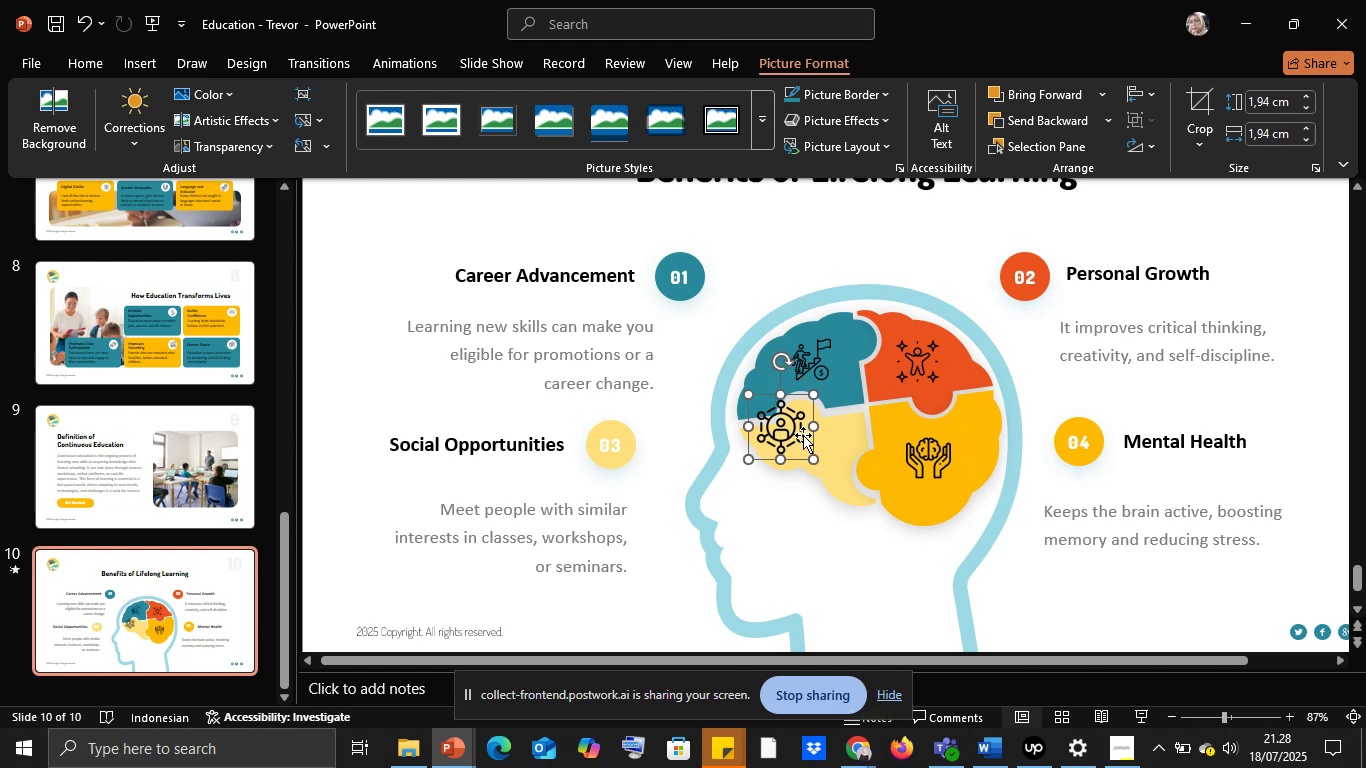 
hold_key(key=ShiftLeft, duration=1.43)
 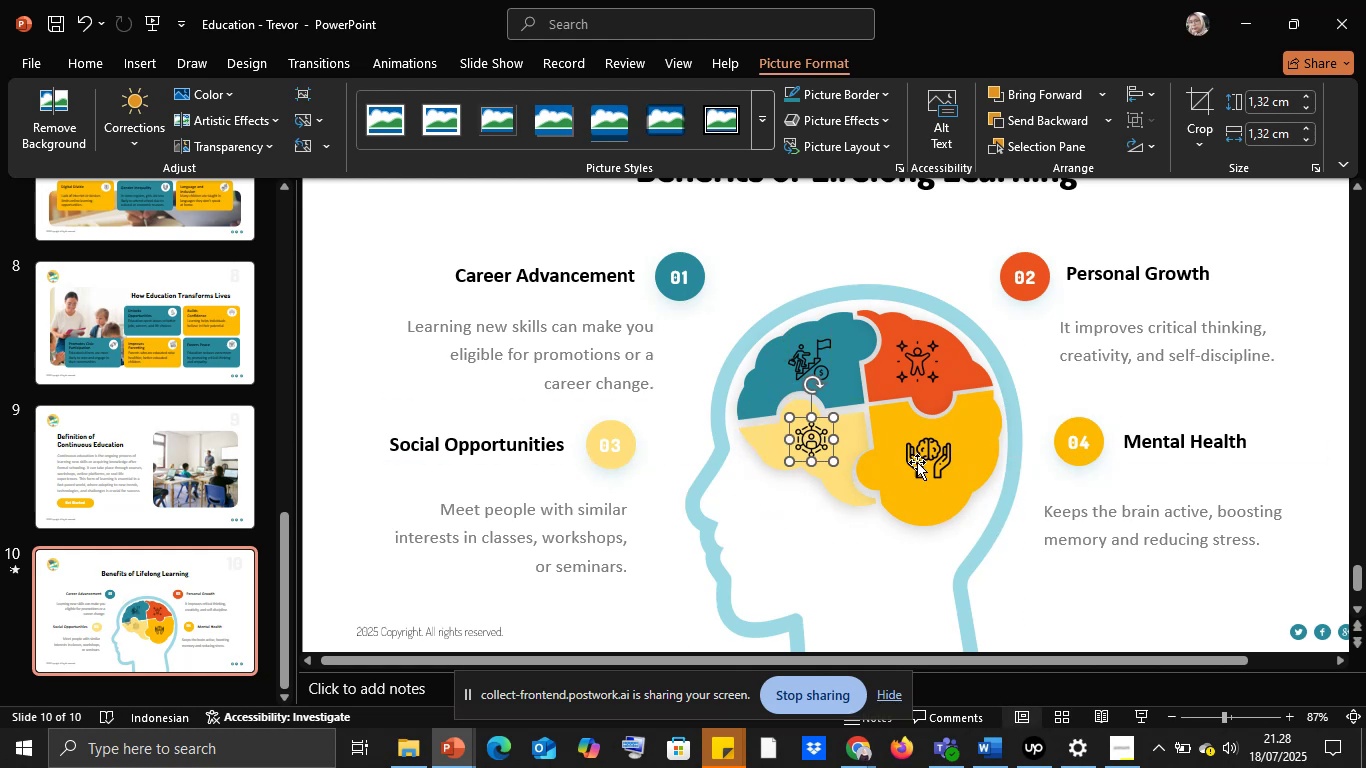 
hold_key(key=ShiftLeft, duration=1.19)
 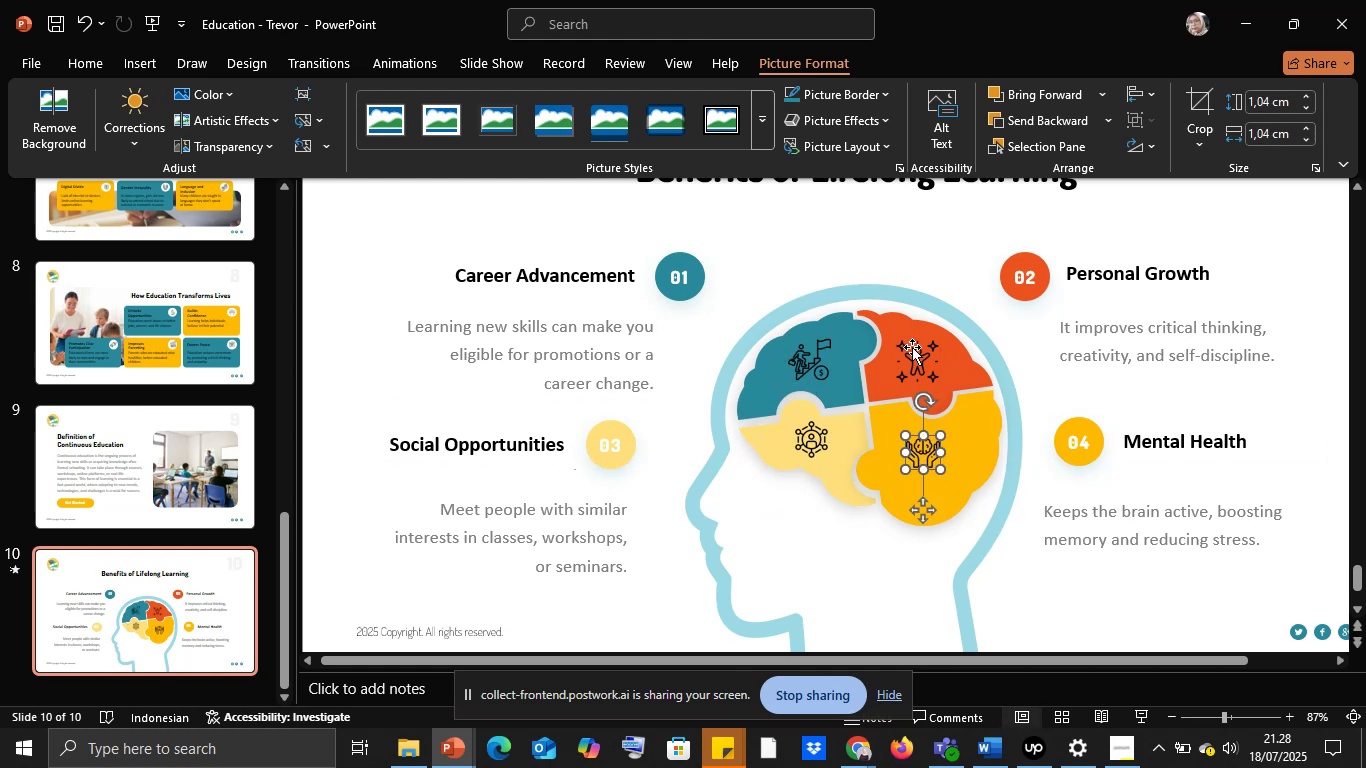 
left_click([912, 347])
 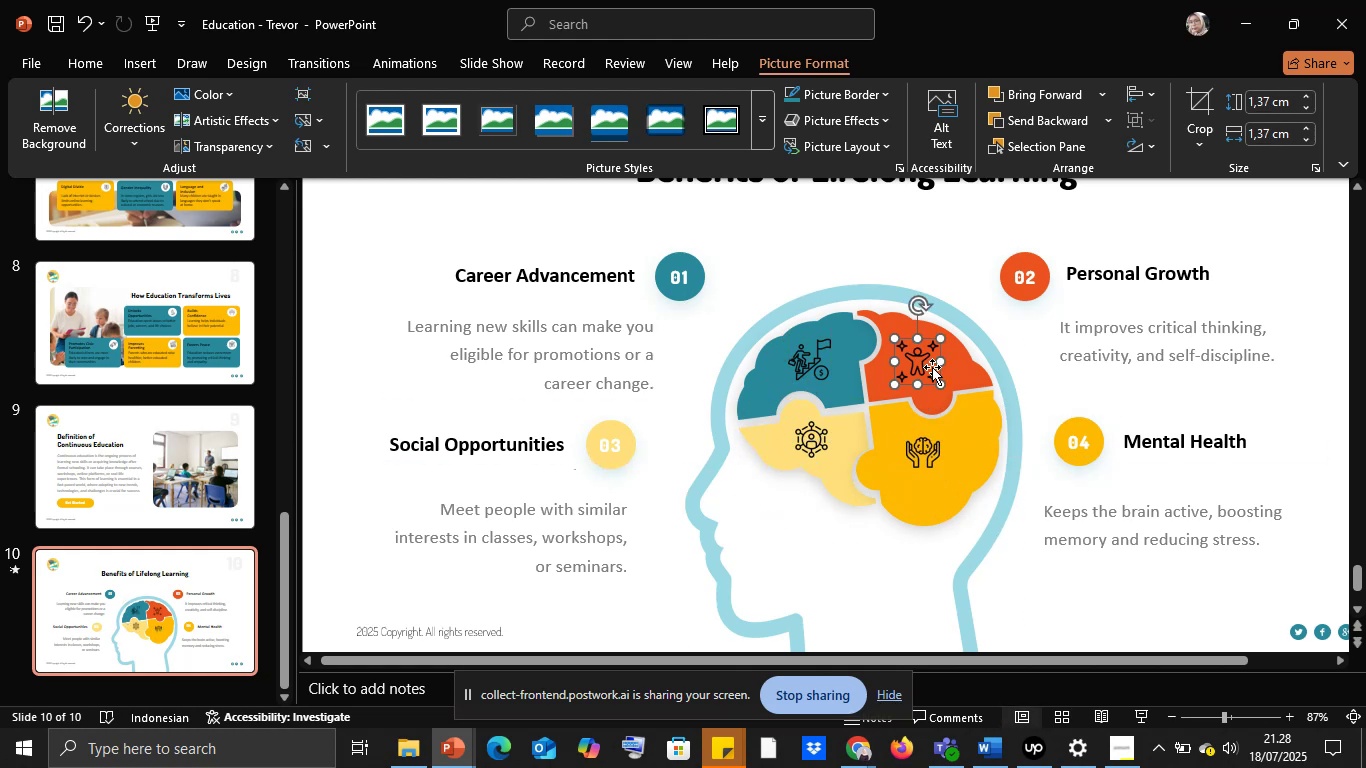 
hold_key(key=ShiftLeft, duration=1.29)
 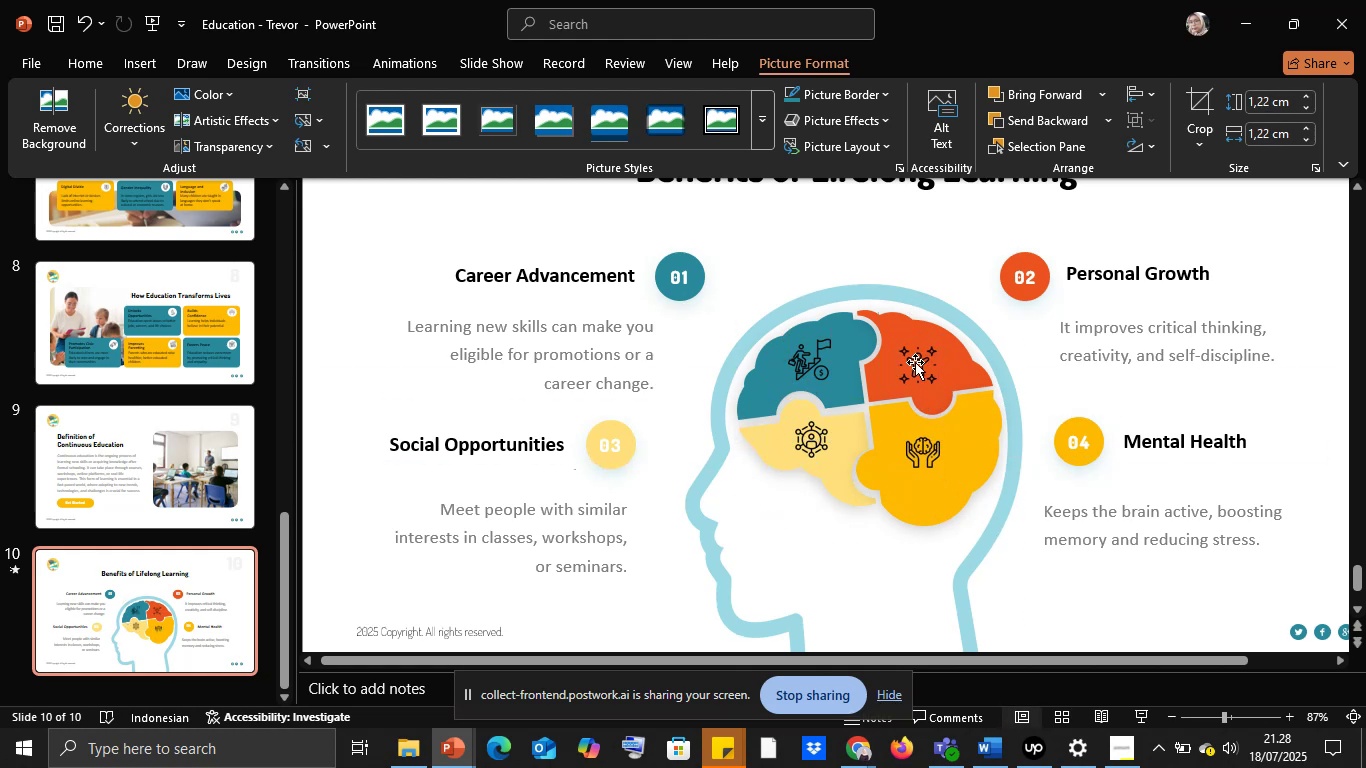 
left_click([922, 447])
 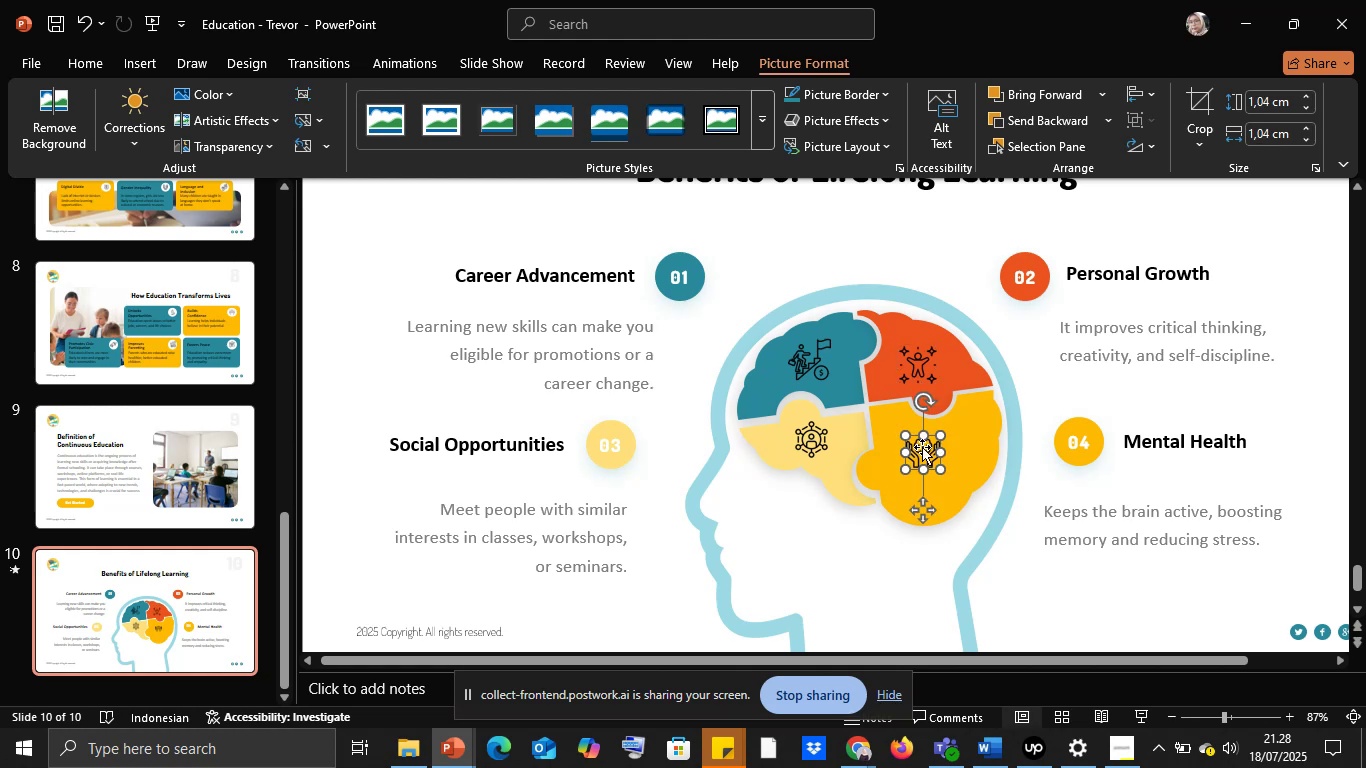 
key(Control+Z)
 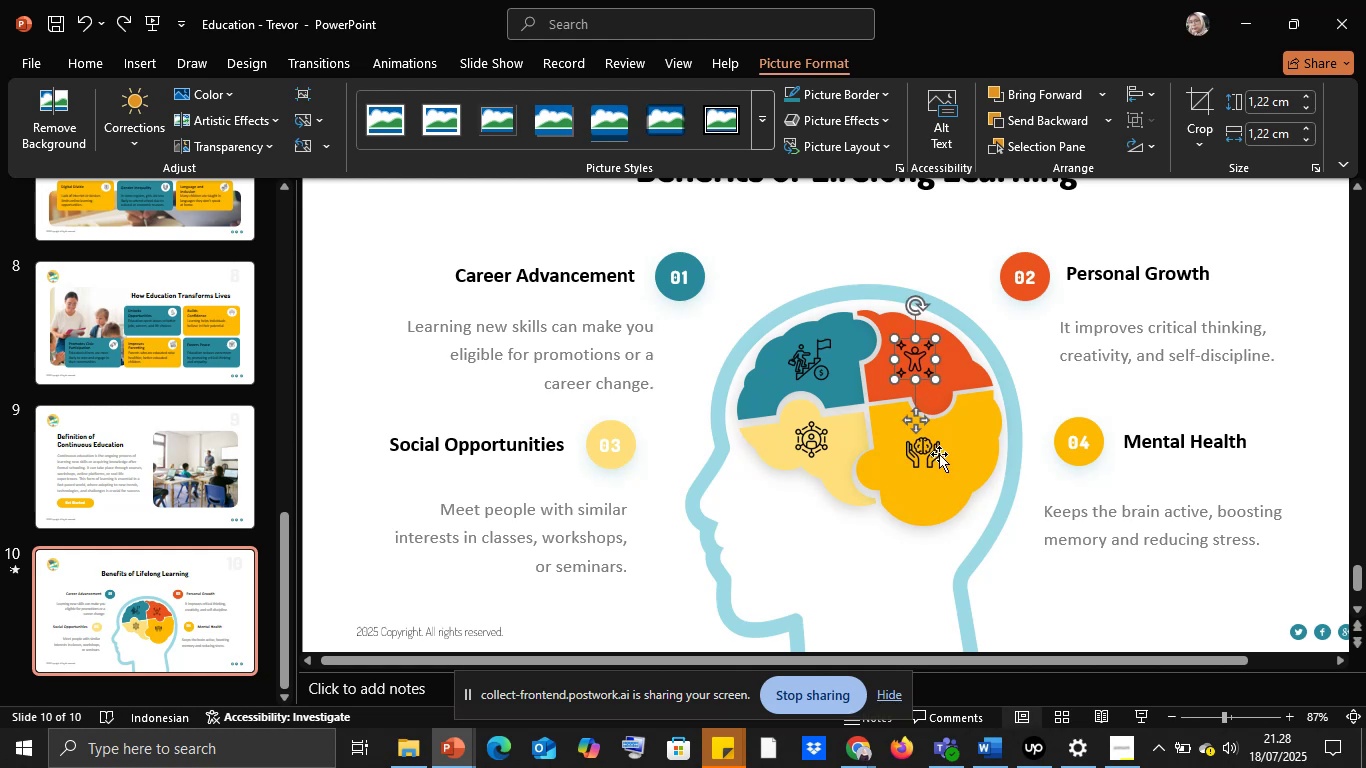 
key(Control+Z)
 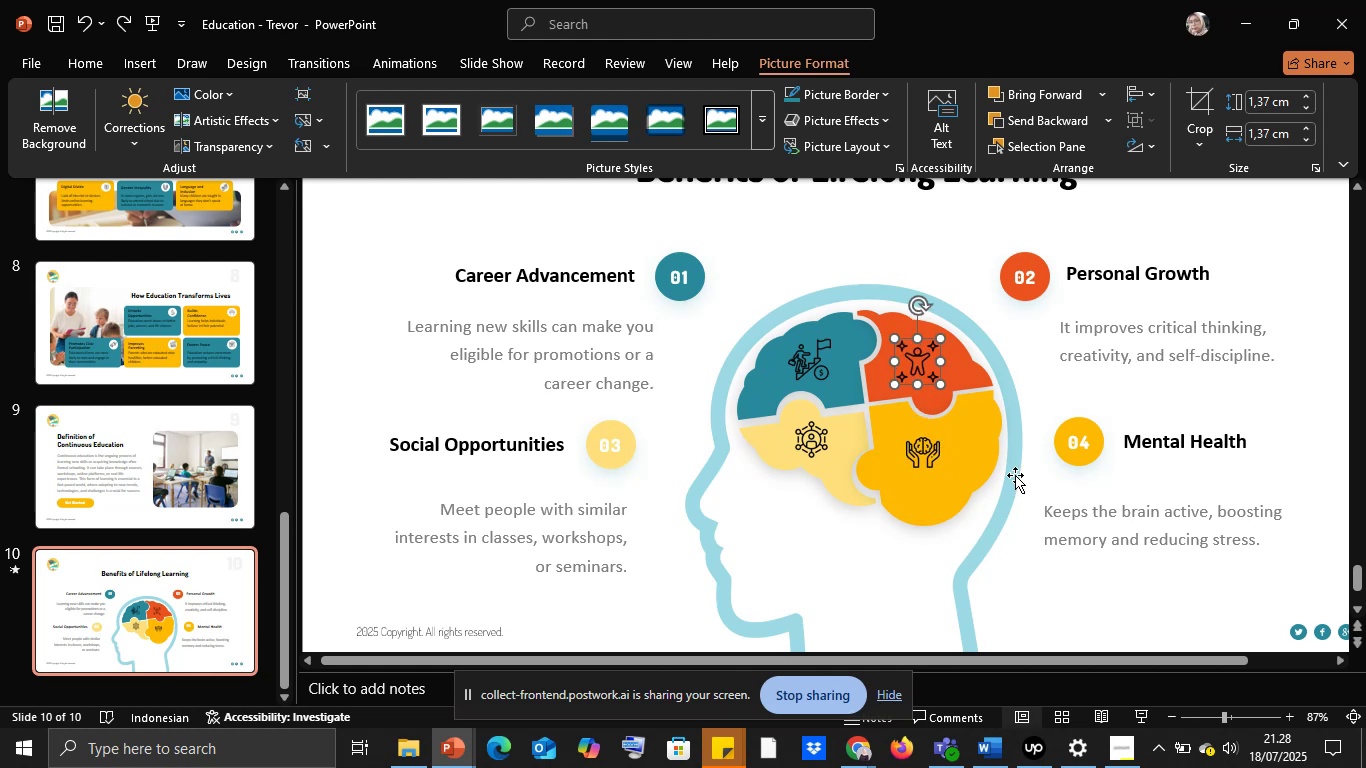 
key(Control+Z)
 